 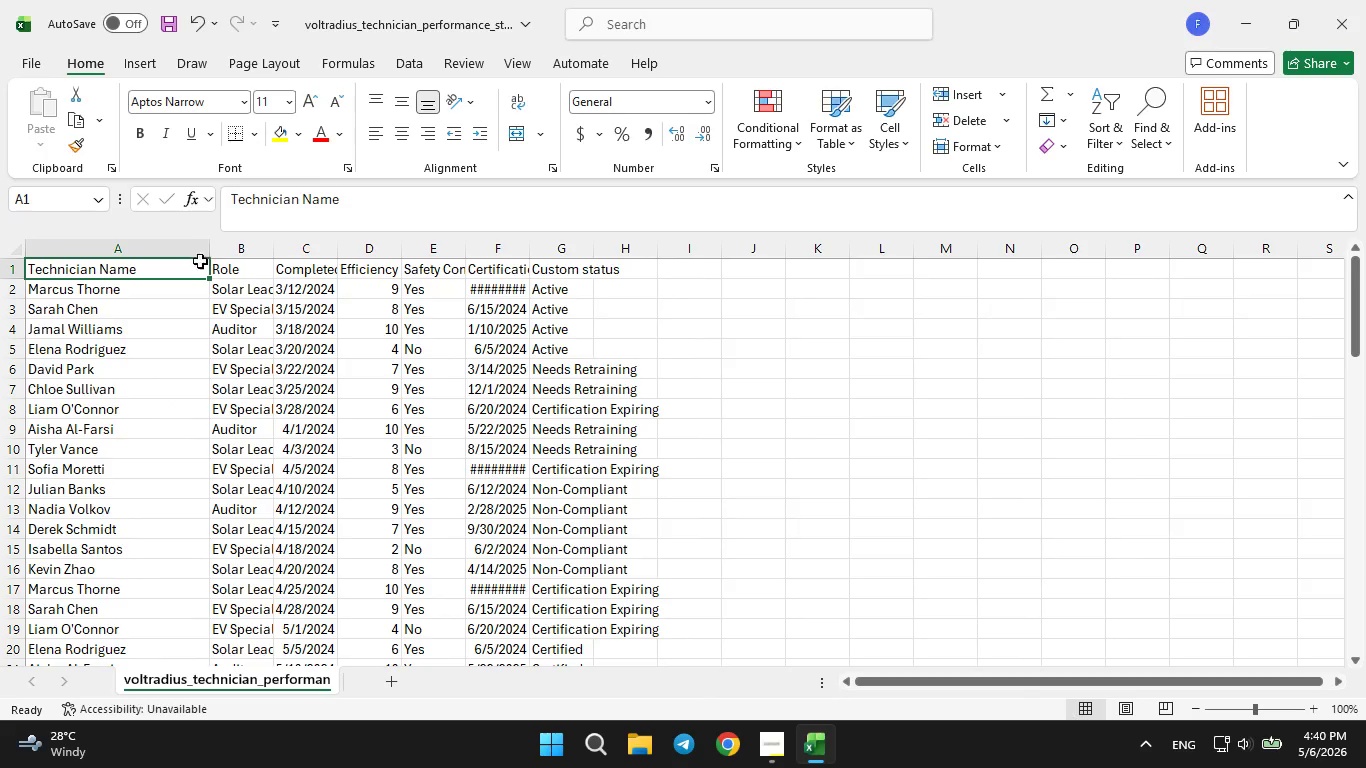 
left_click([251, 249])
 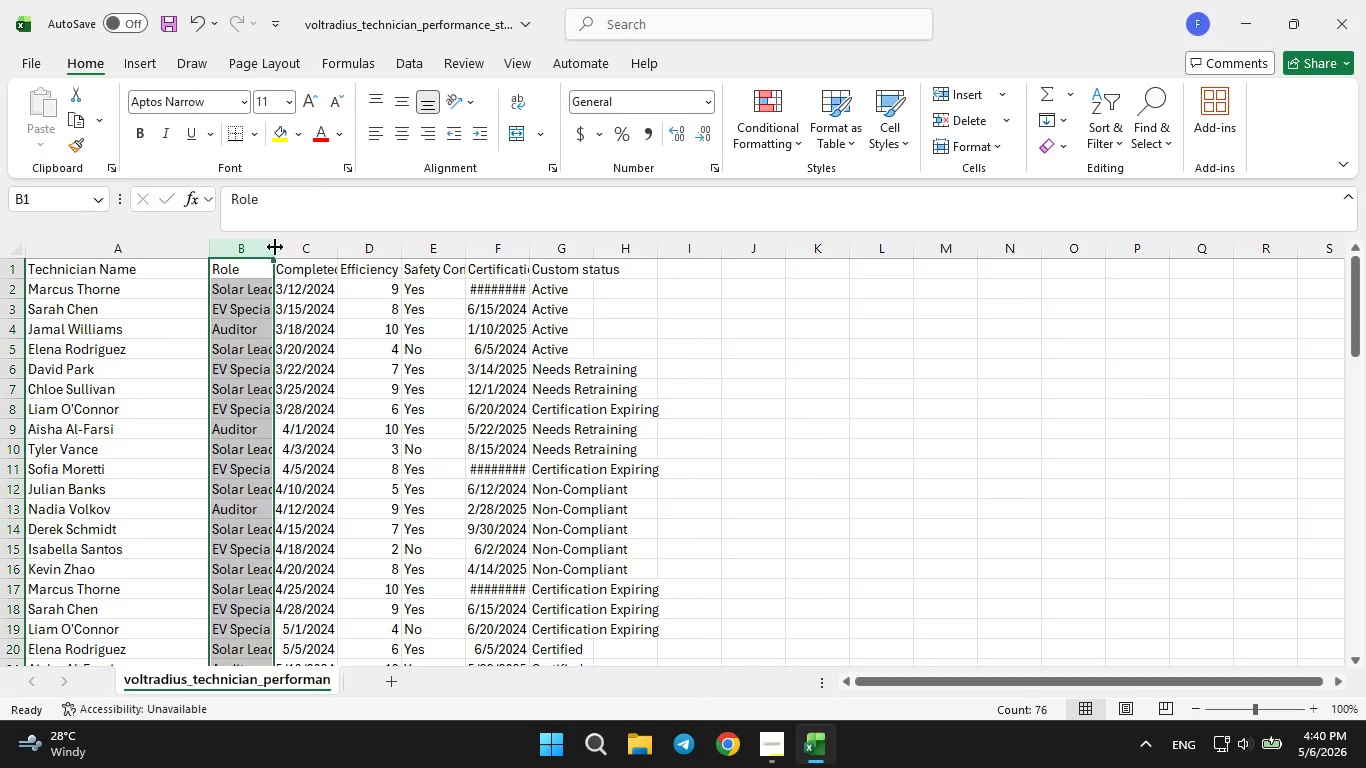 
left_click_drag(start_coordinate=[277, 246], to_coordinate=[359, 242])
 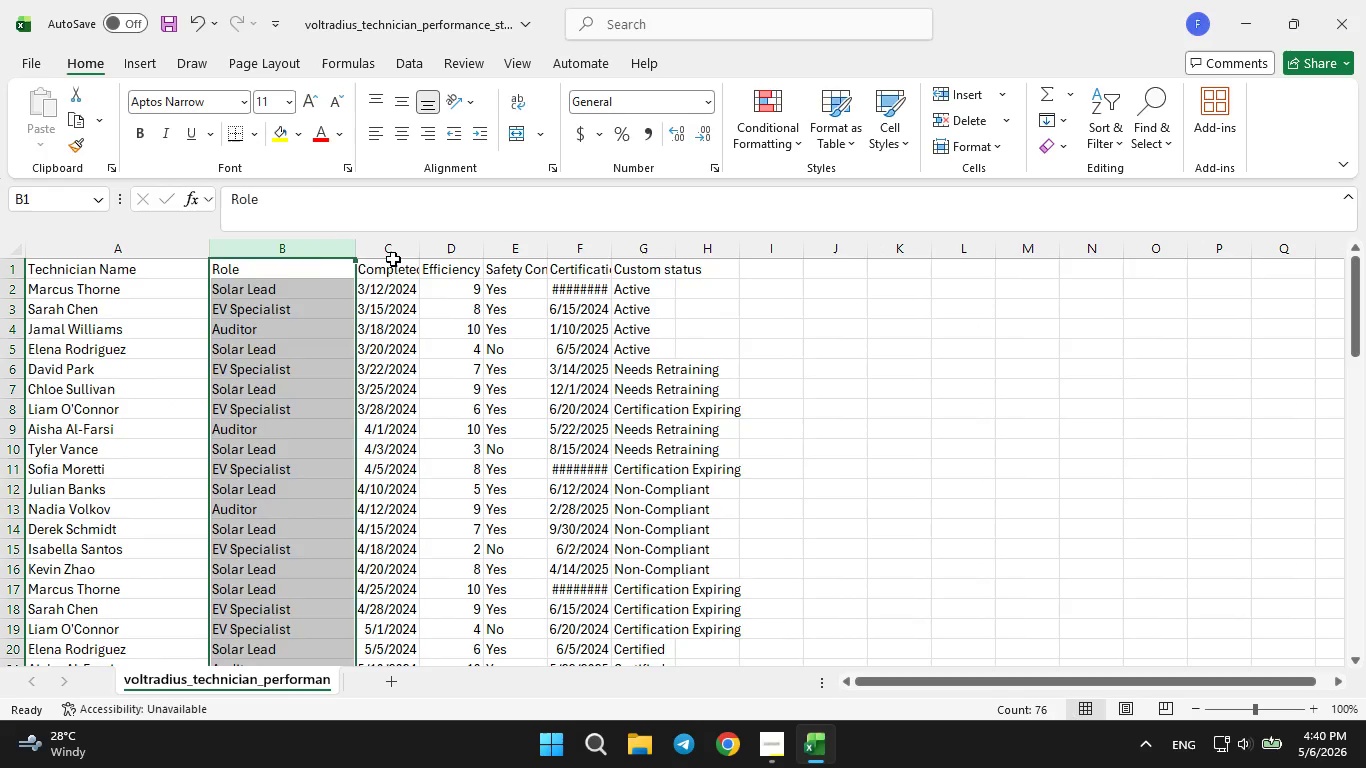 
left_click([393, 259])
 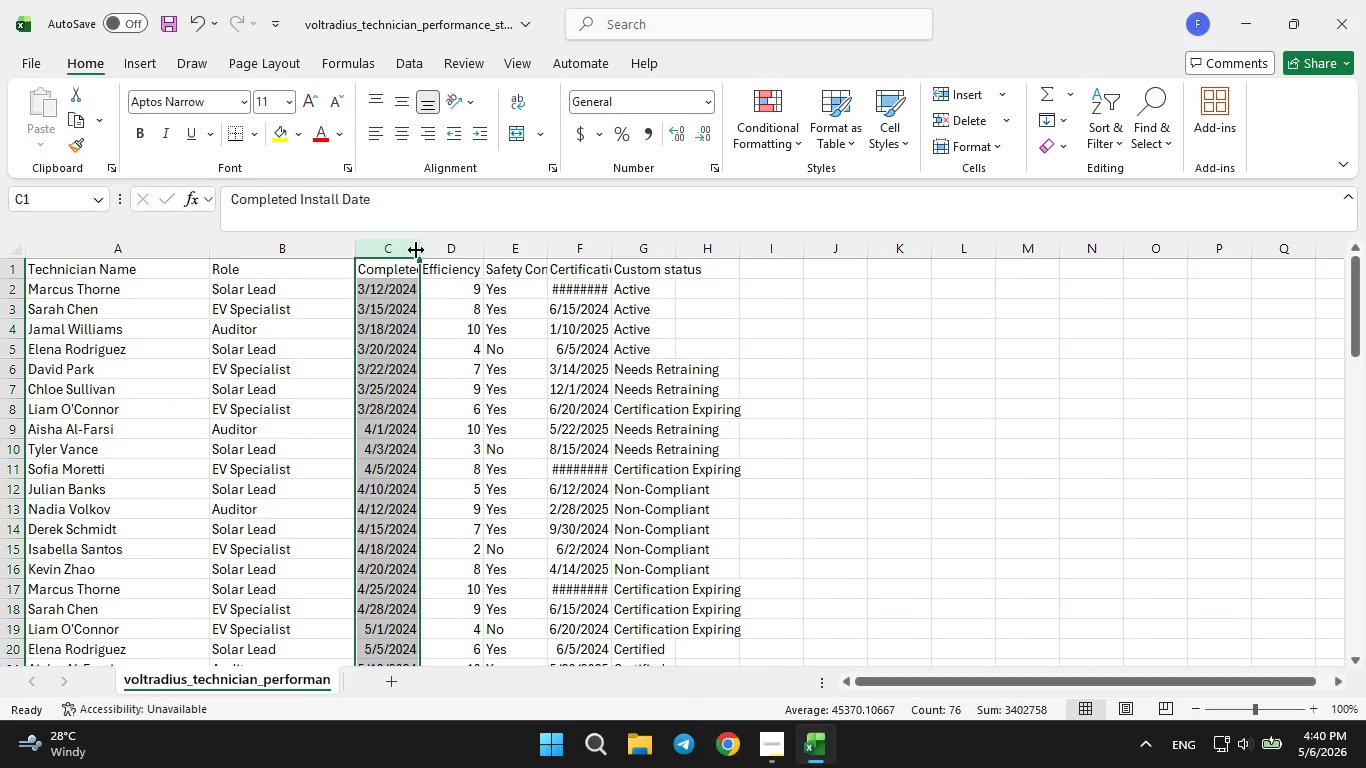 
left_click_drag(start_coordinate=[420, 246], to_coordinate=[499, 247])
 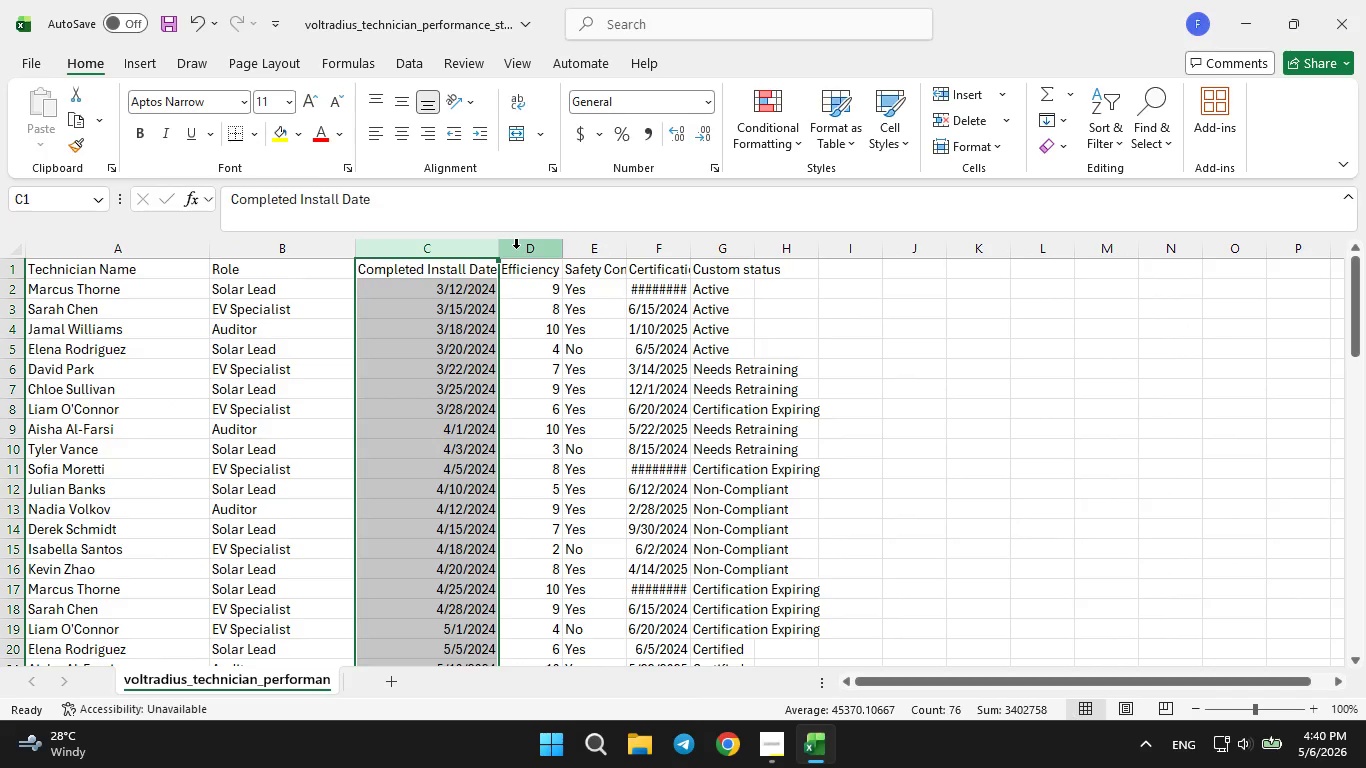 
left_click([517, 248])
 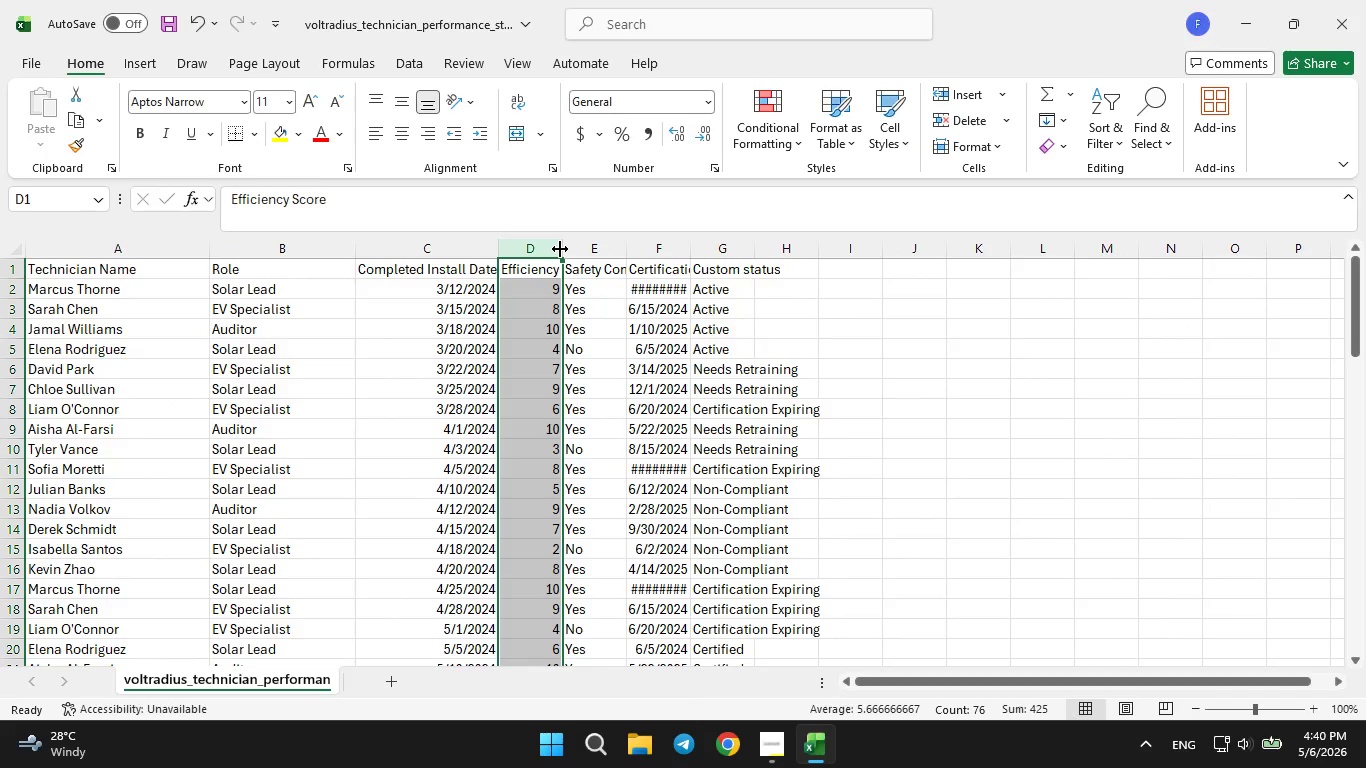 
left_click_drag(start_coordinate=[560, 249], to_coordinate=[631, 238])
 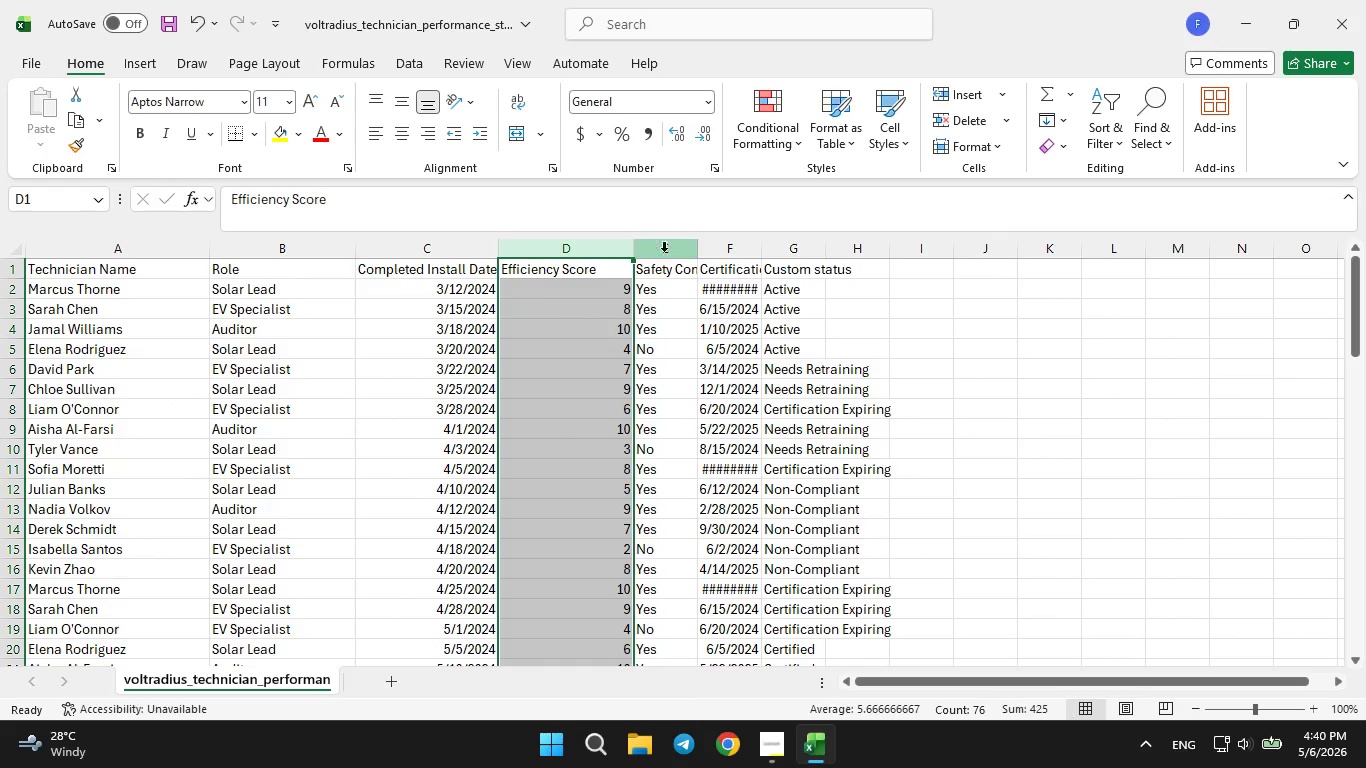 
left_click([666, 251])
 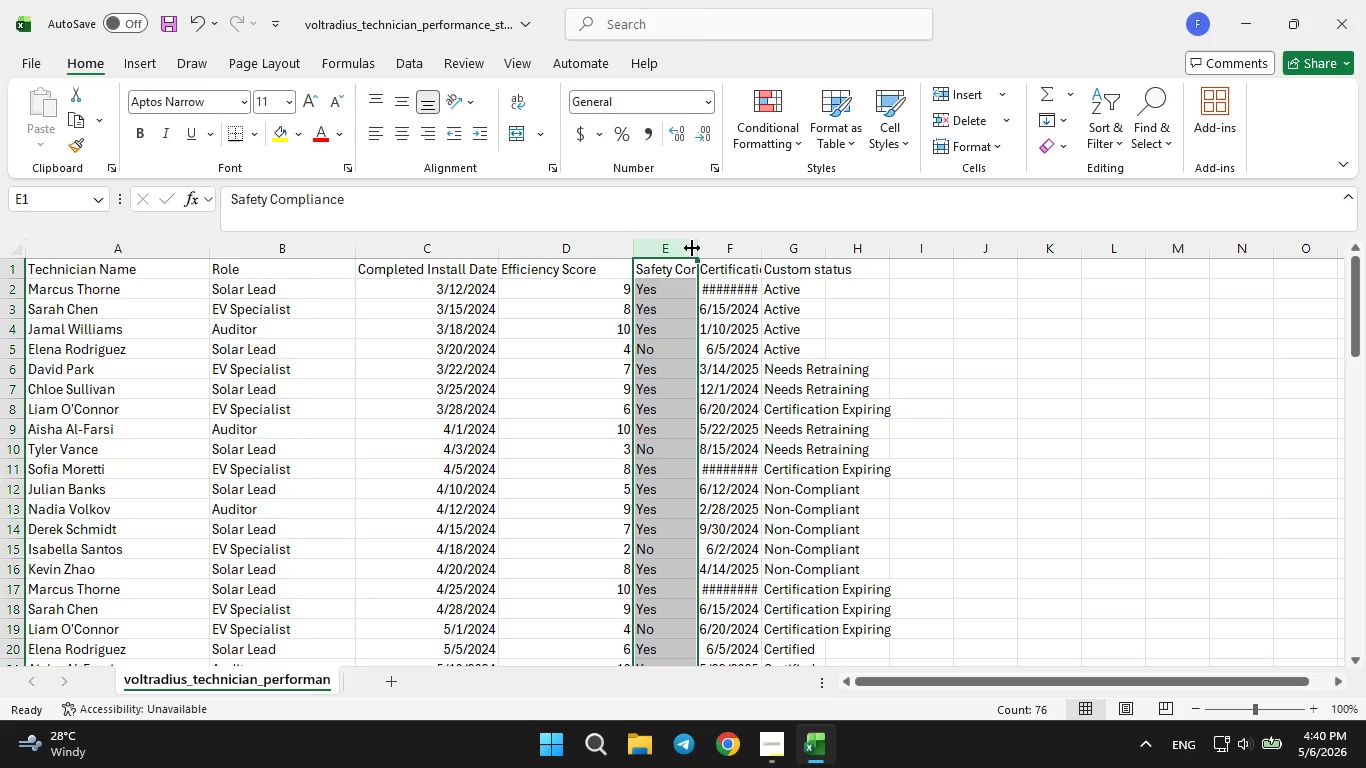 
left_click_drag(start_coordinate=[692, 245], to_coordinate=[762, 244])
 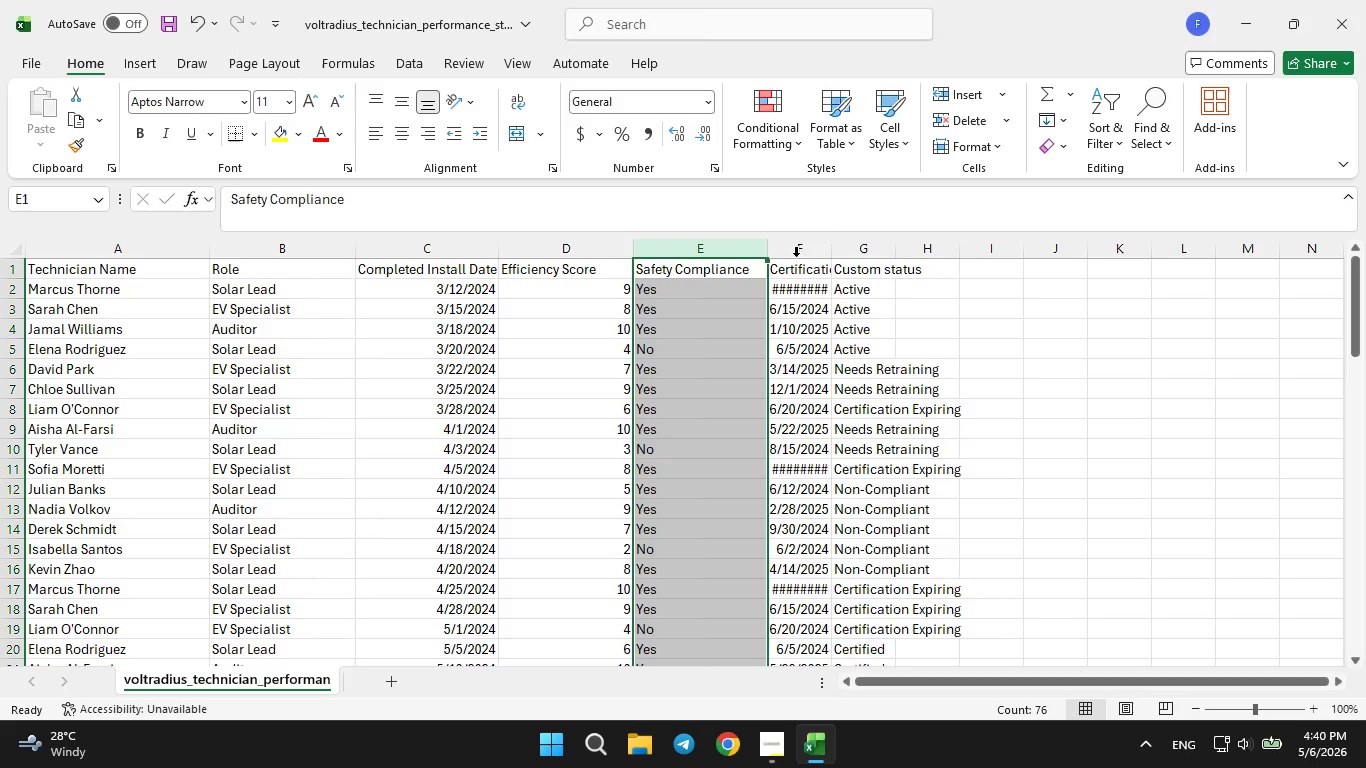 
left_click([796, 253])
 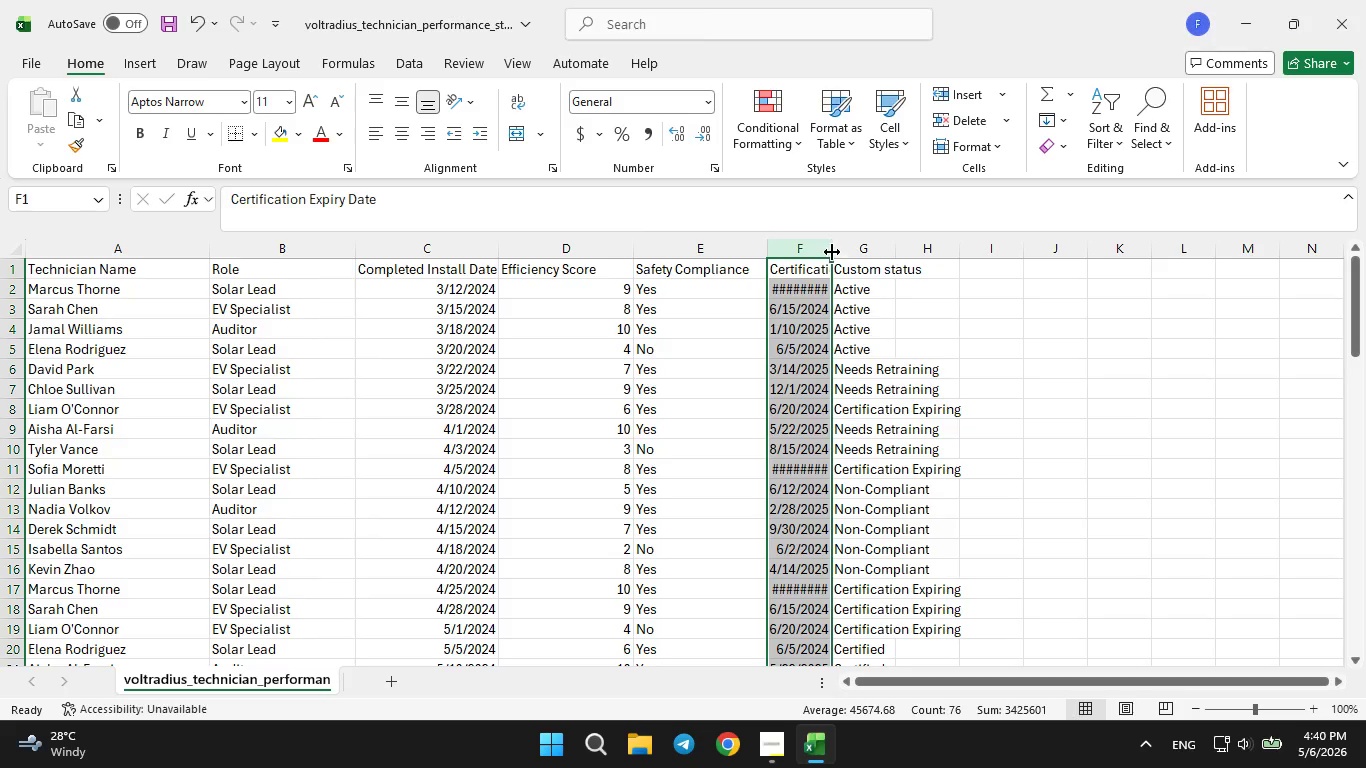 
left_click_drag(start_coordinate=[832, 250], to_coordinate=[911, 230])
 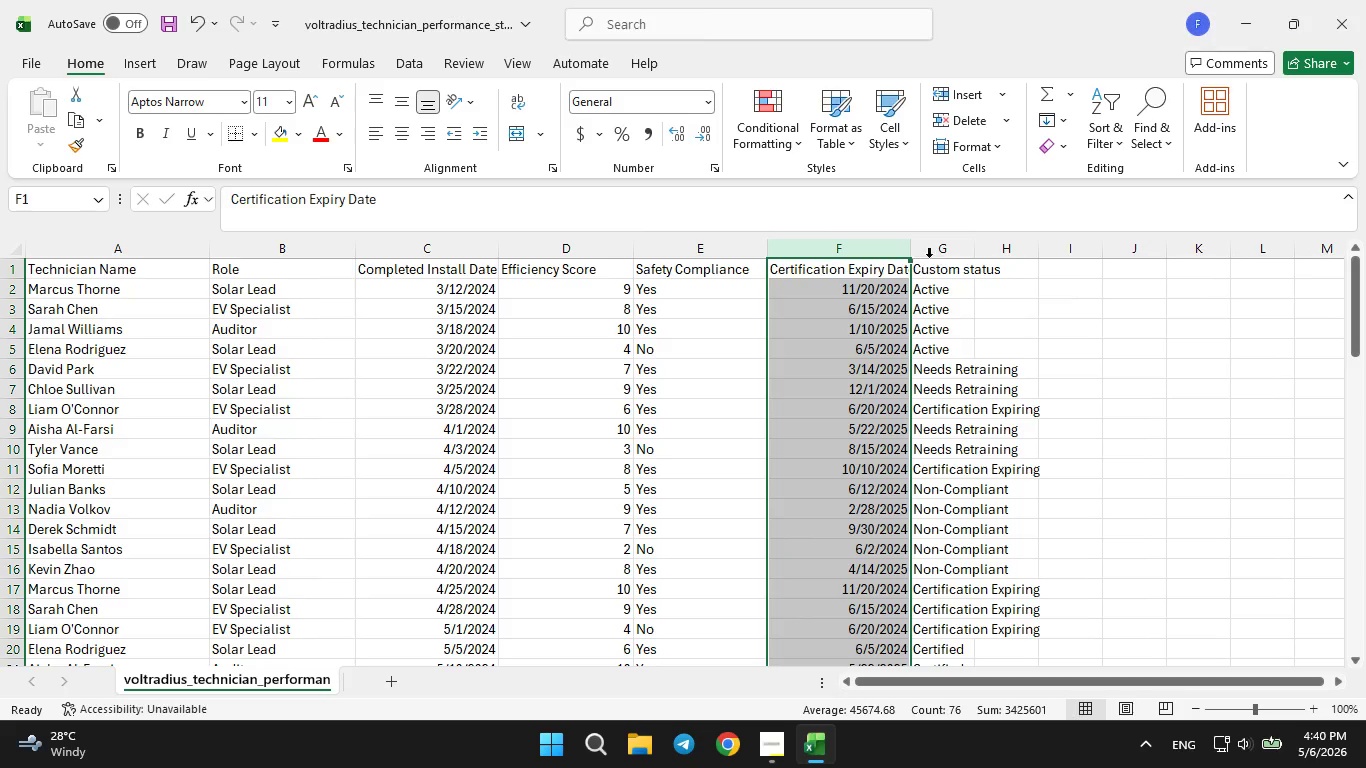 
left_click([932, 254])
 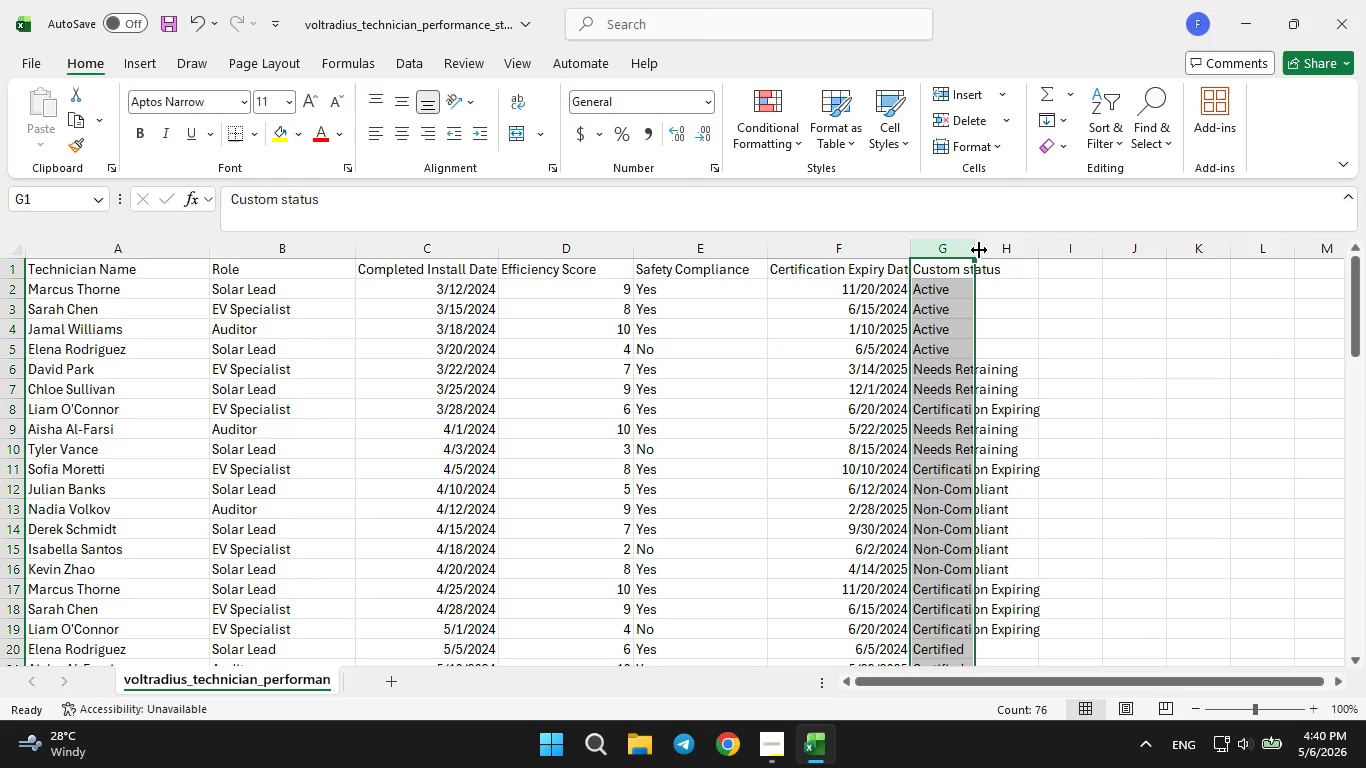 
left_click_drag(start_coordinate=[979, 250], to_coordinate=[1059, 243])
 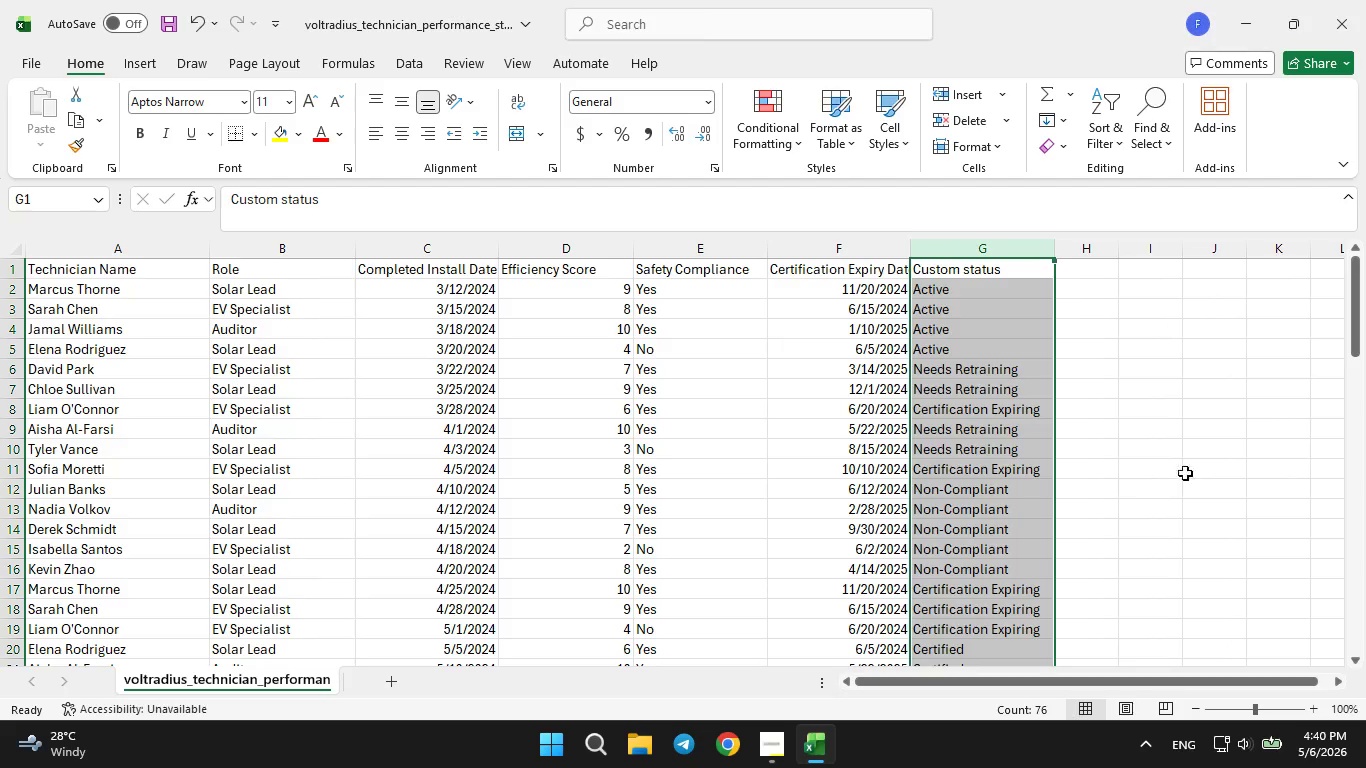 
left_click([1213, 445])
 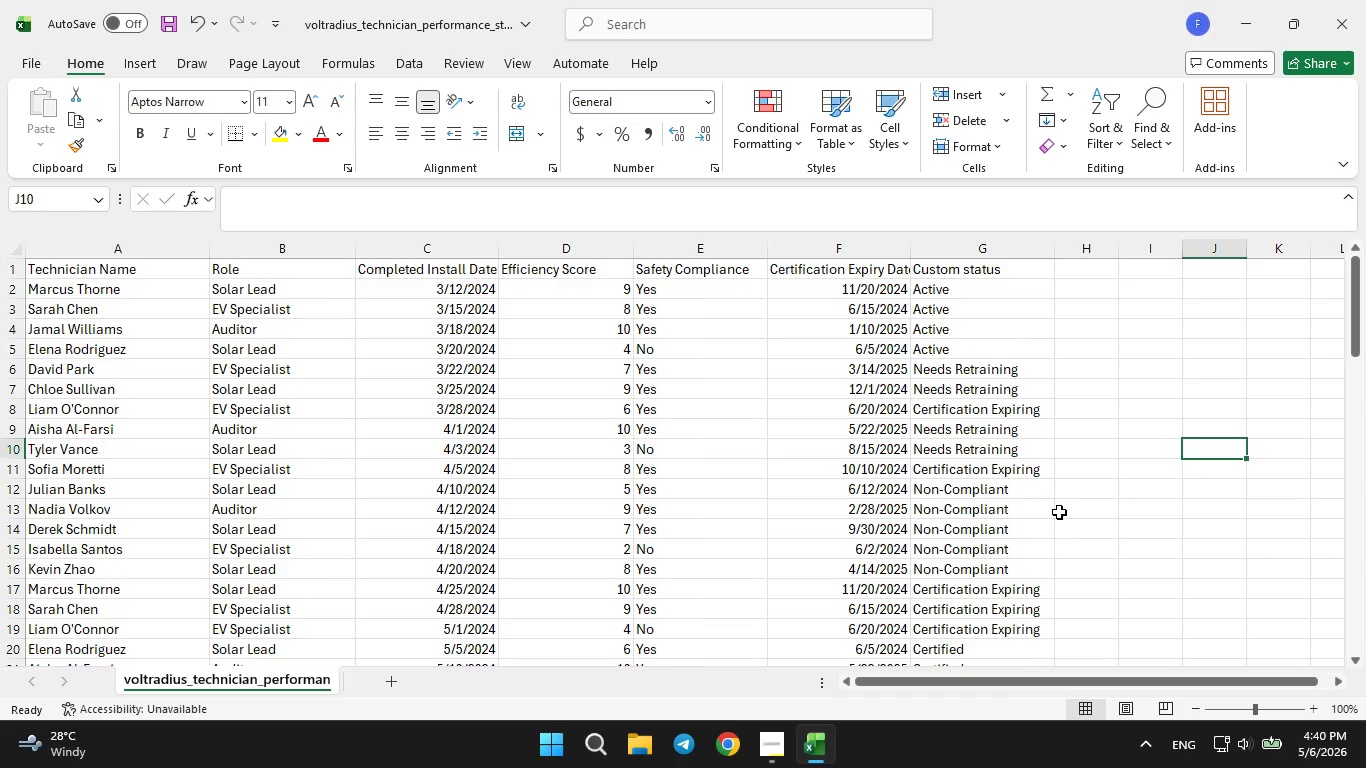 
wait(11.84)
 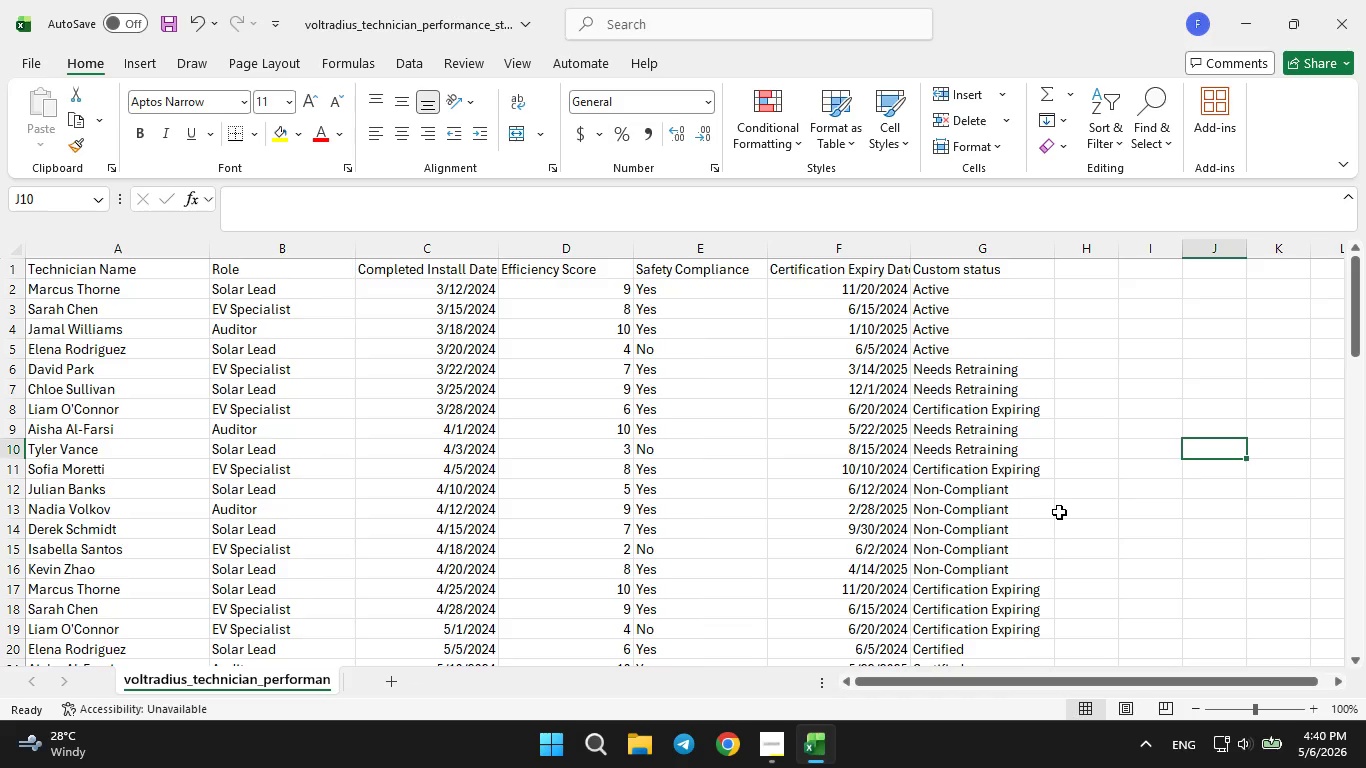 
double_click([208, 218])
 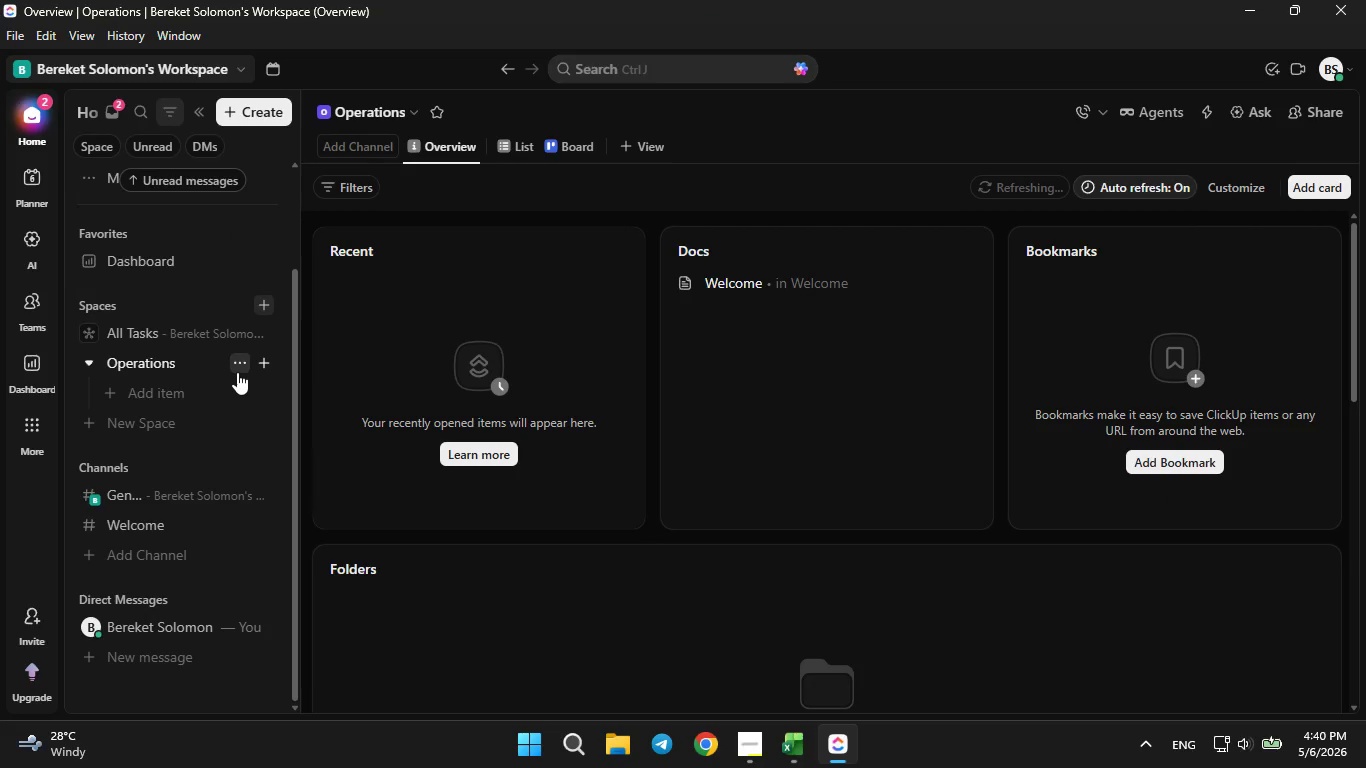 
left_click([256, 363])
 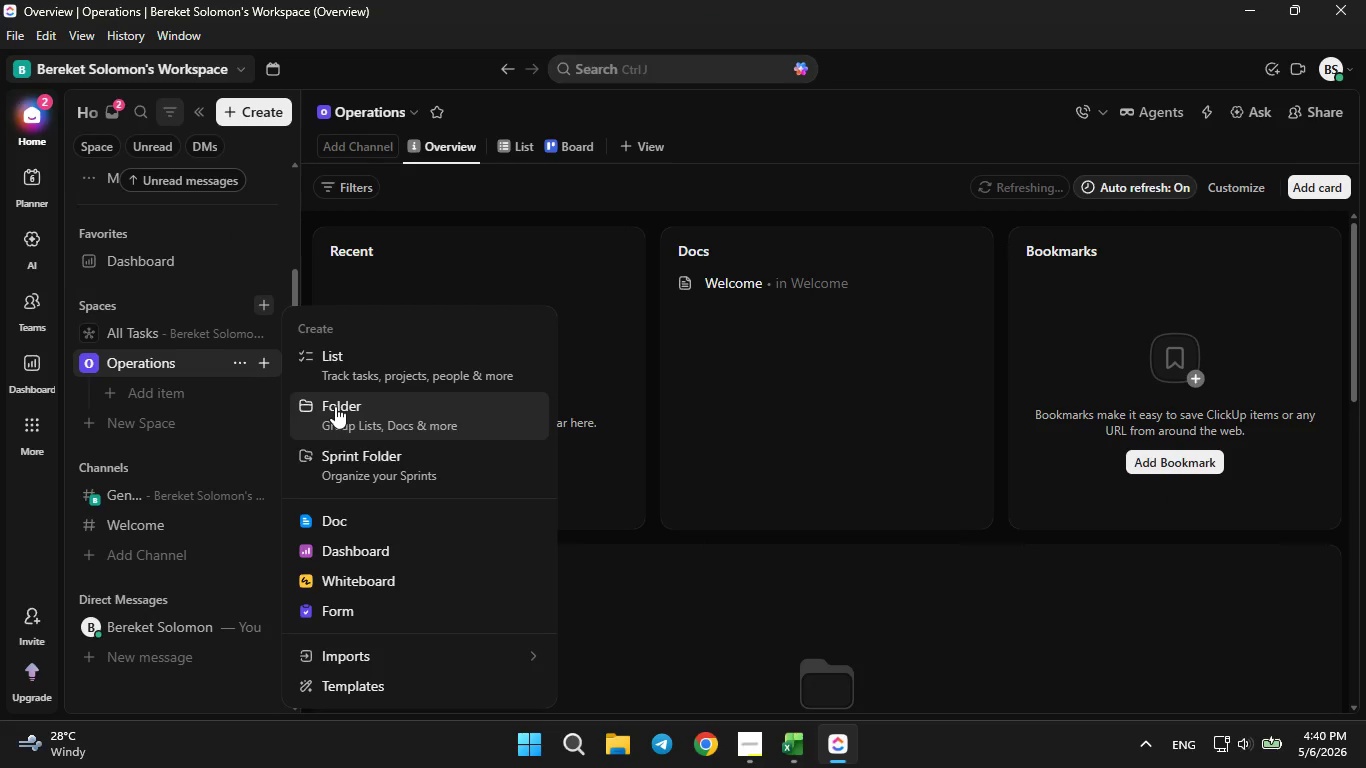 
wait(5.73)
 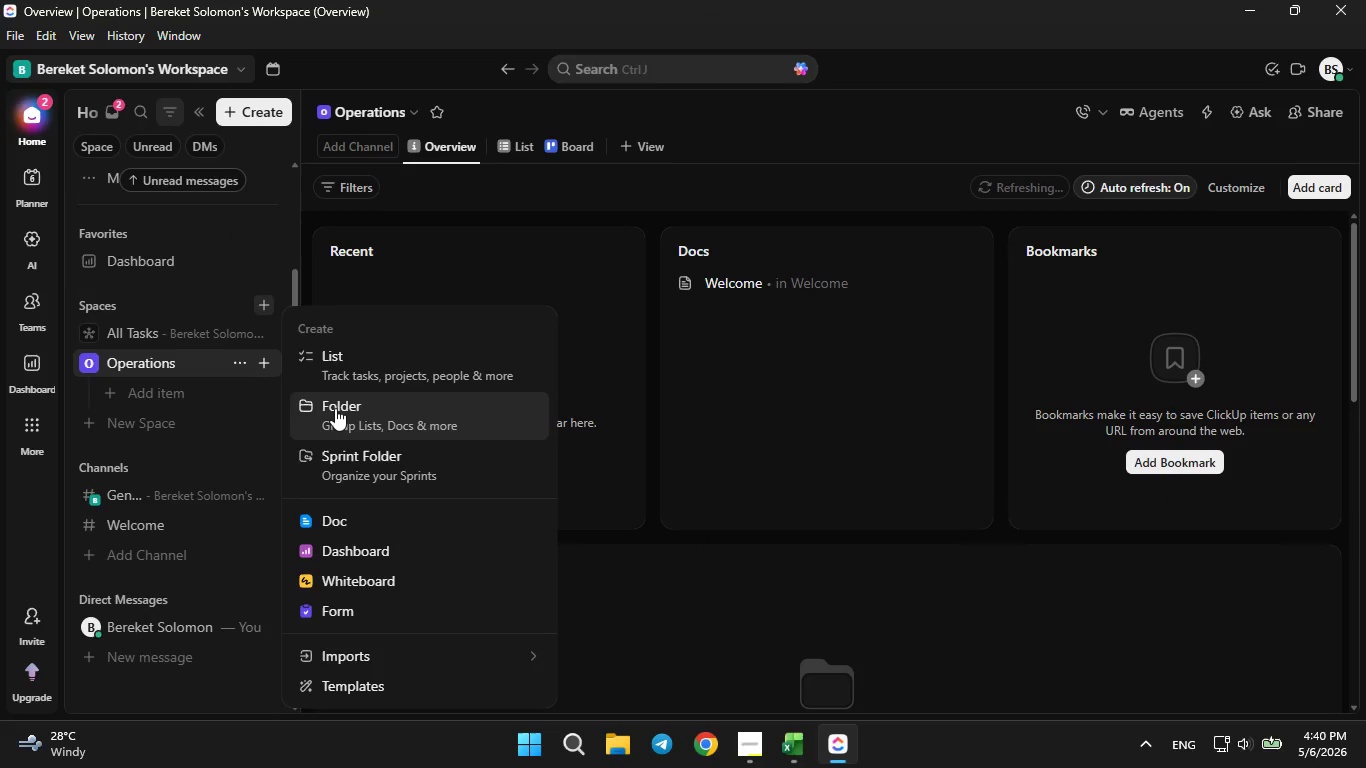 
left_click([335, 406])
 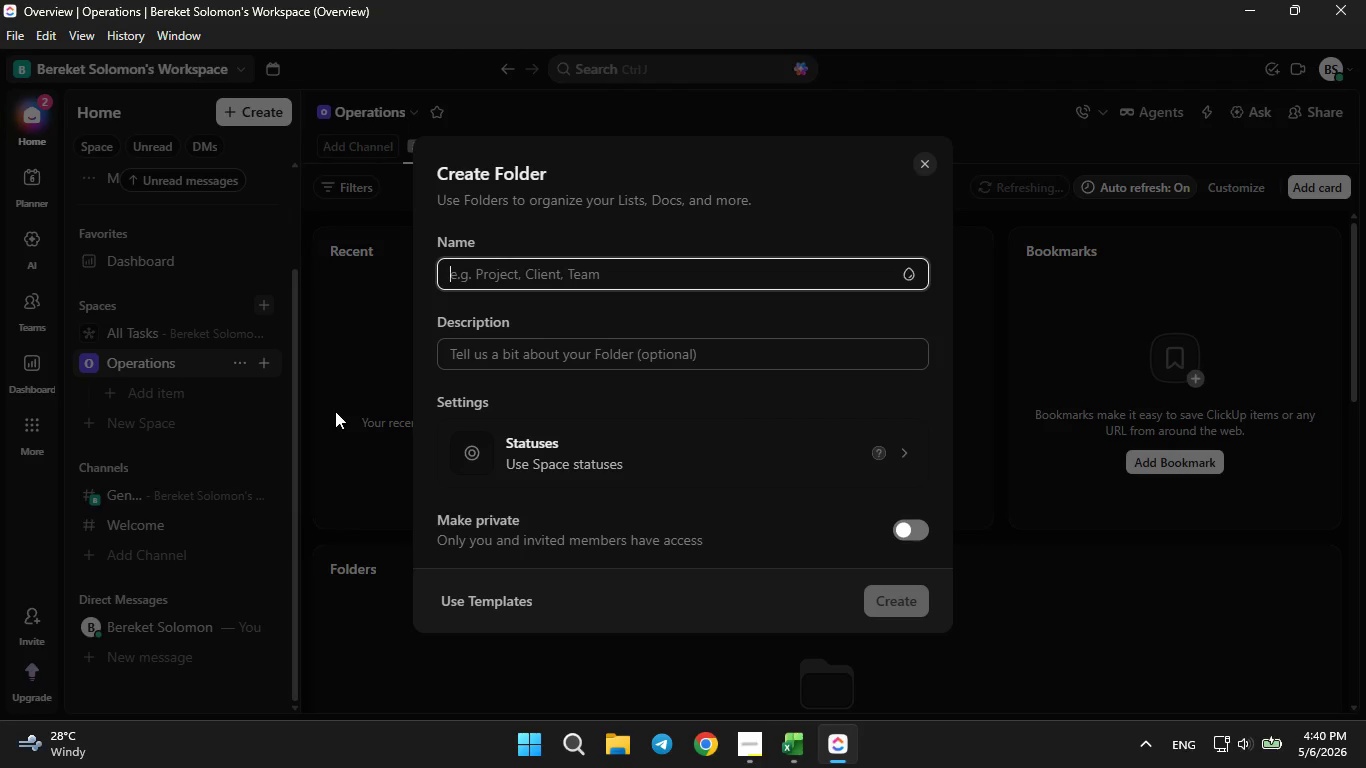 
type(VoltRadius Operation Hub)
 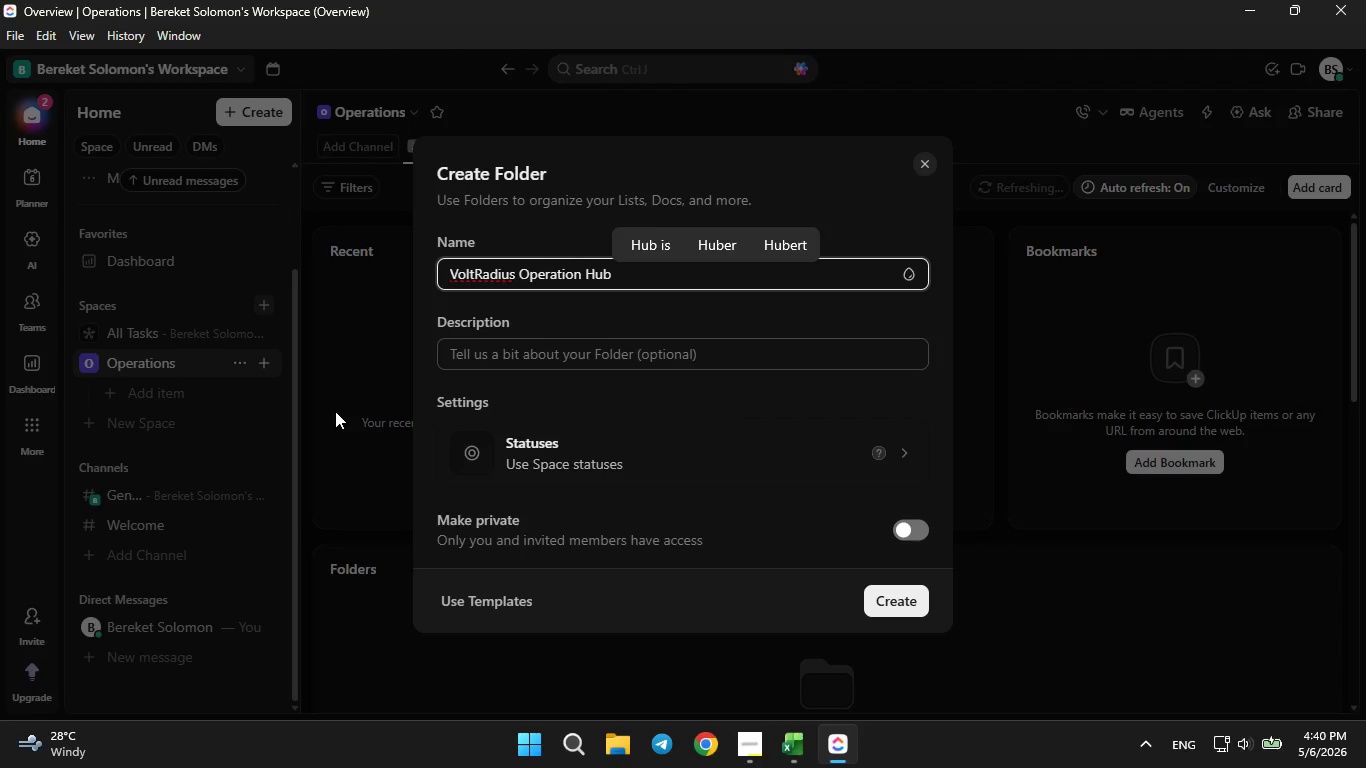 
key(Enter)
 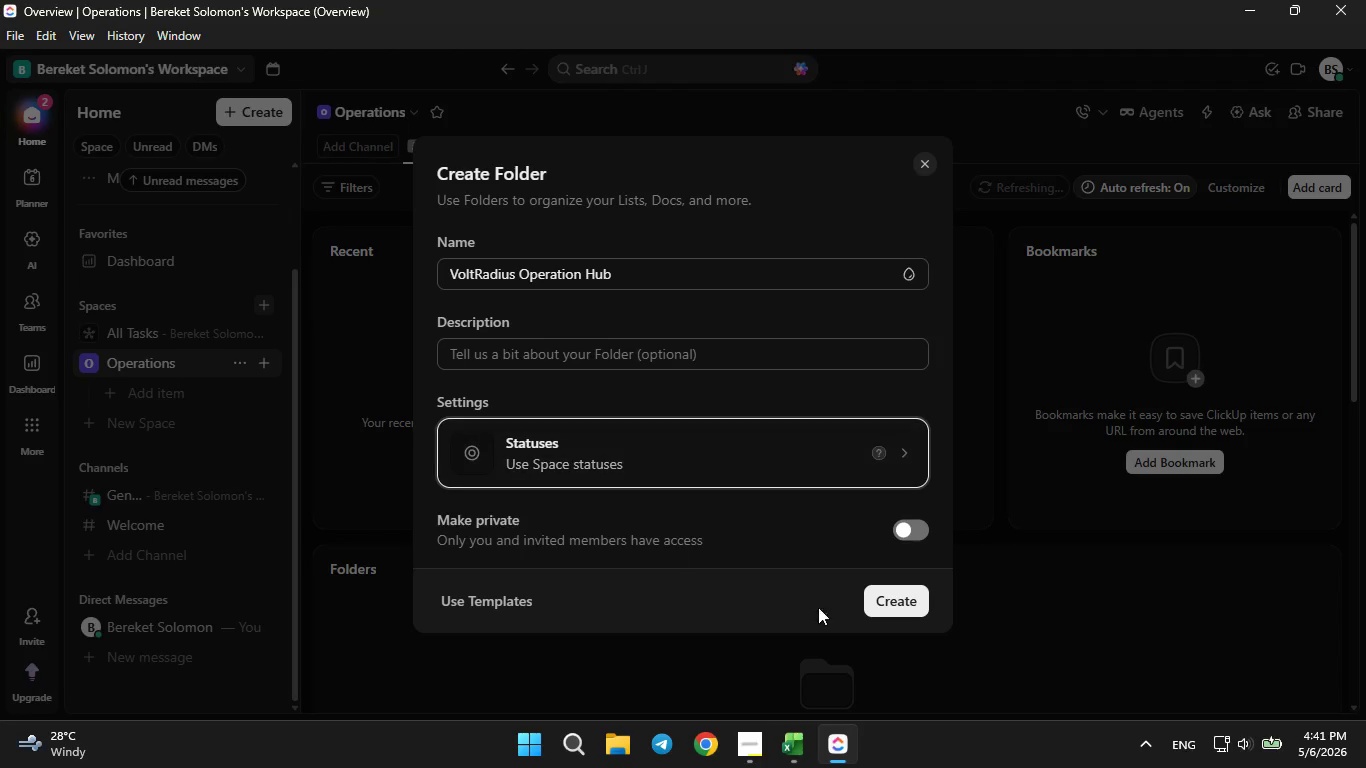 
left_click([884, 597])
 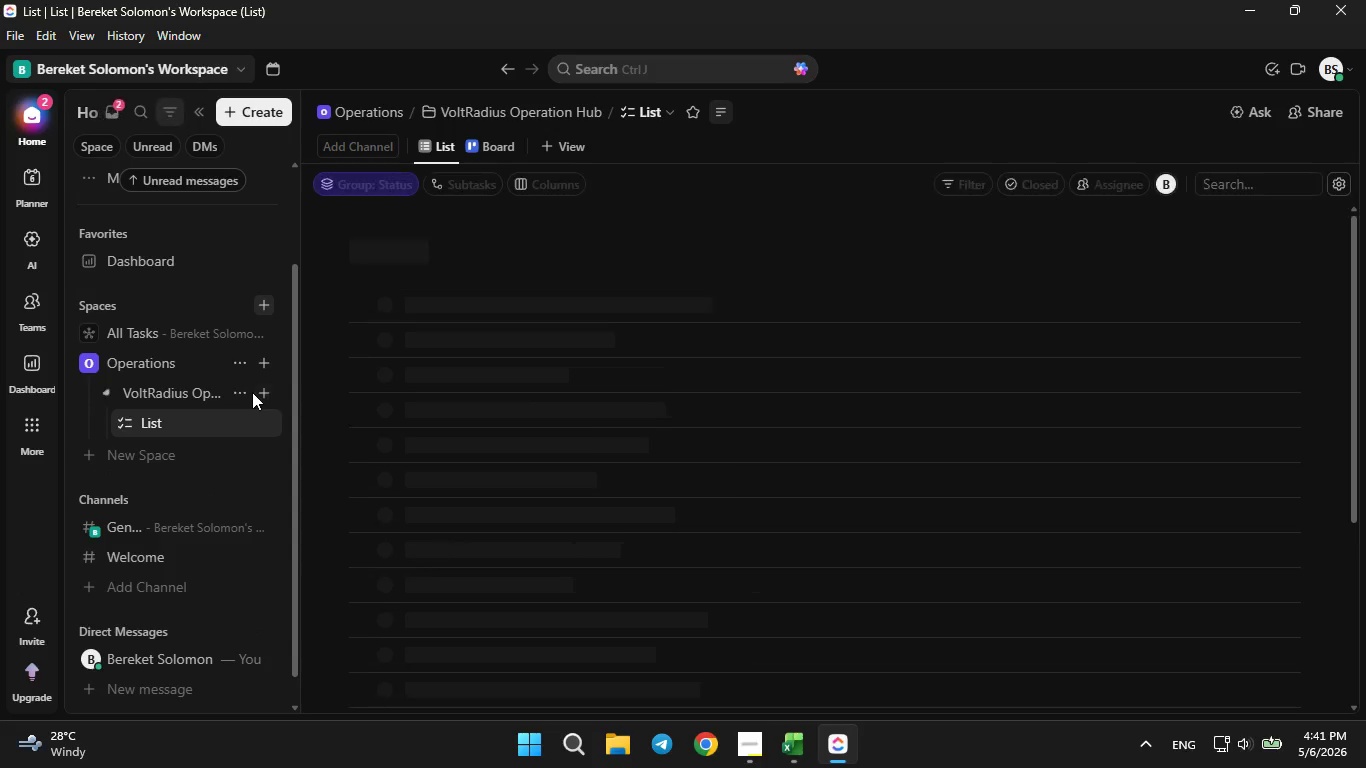 
wait(5.11)
 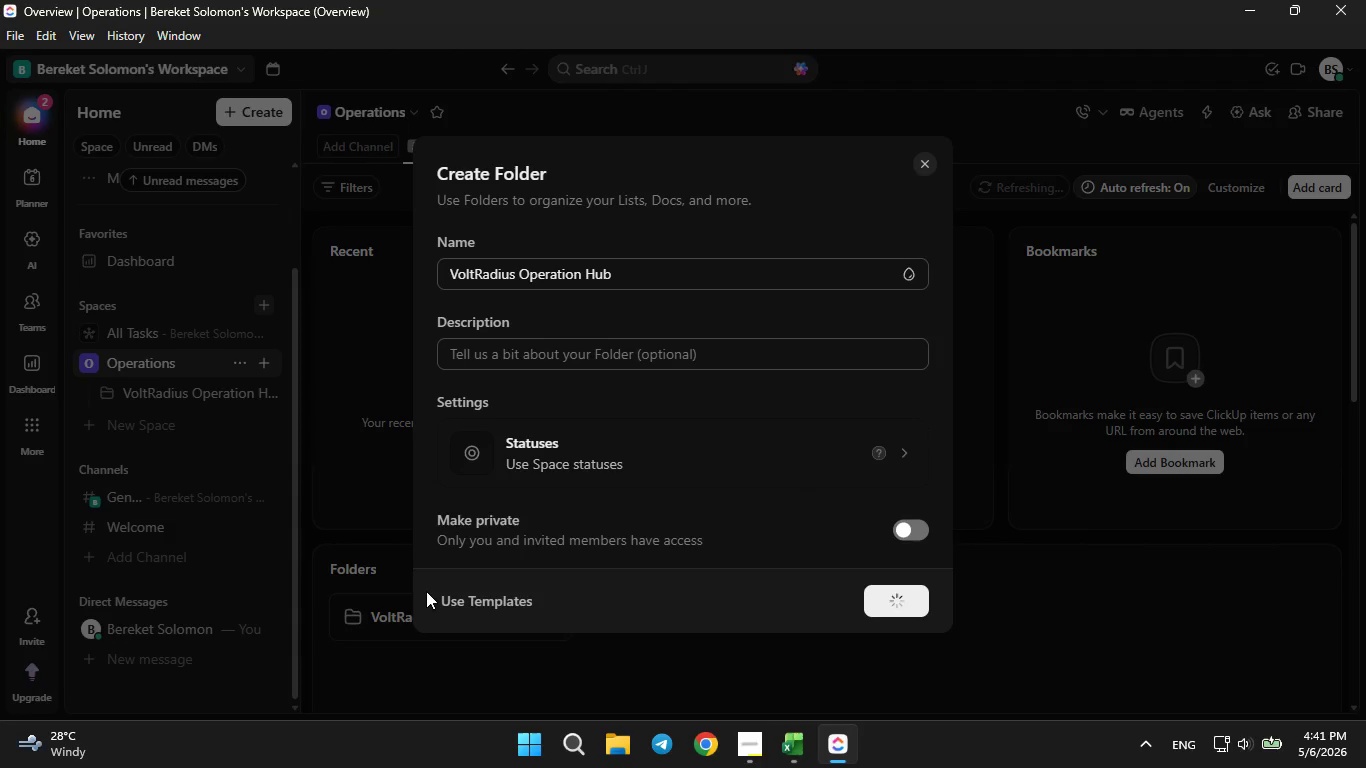 
left_click([260, 393])
 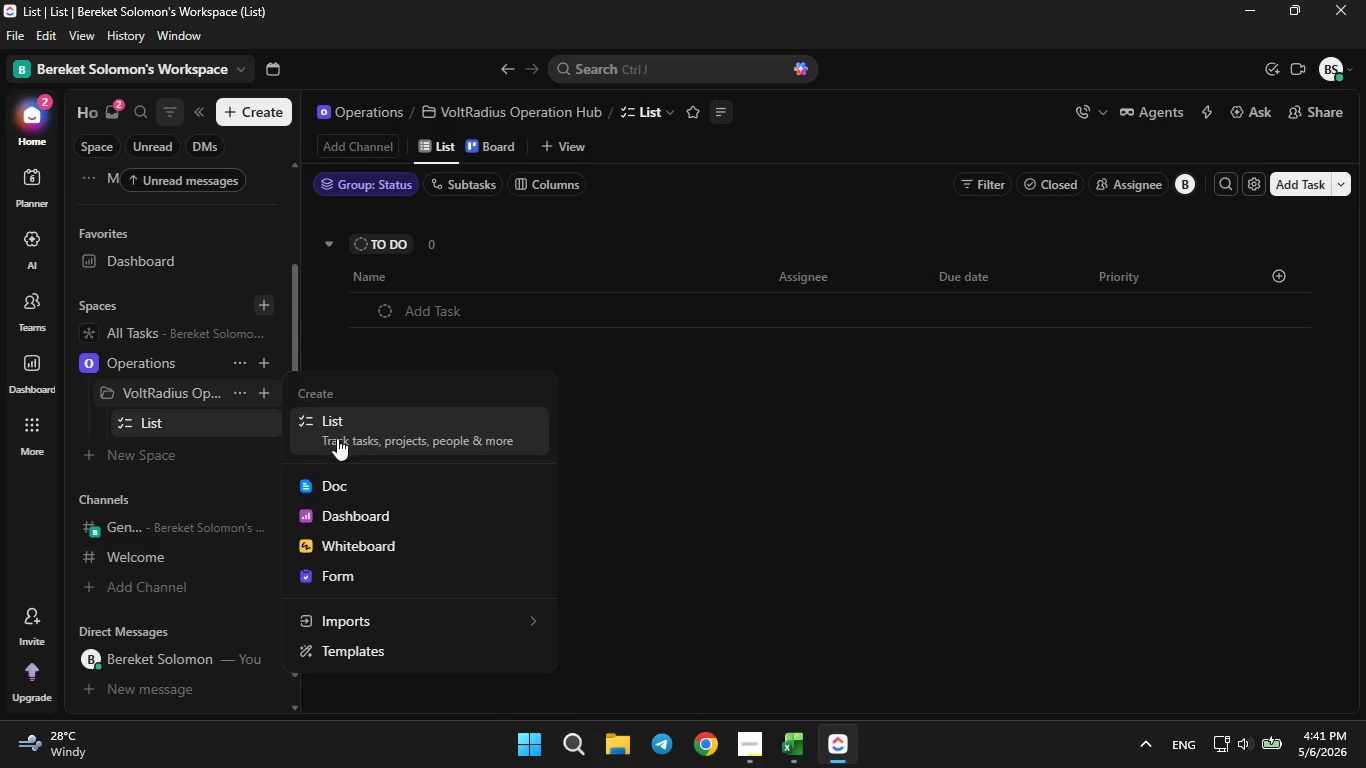 
left_click([338, 438])
 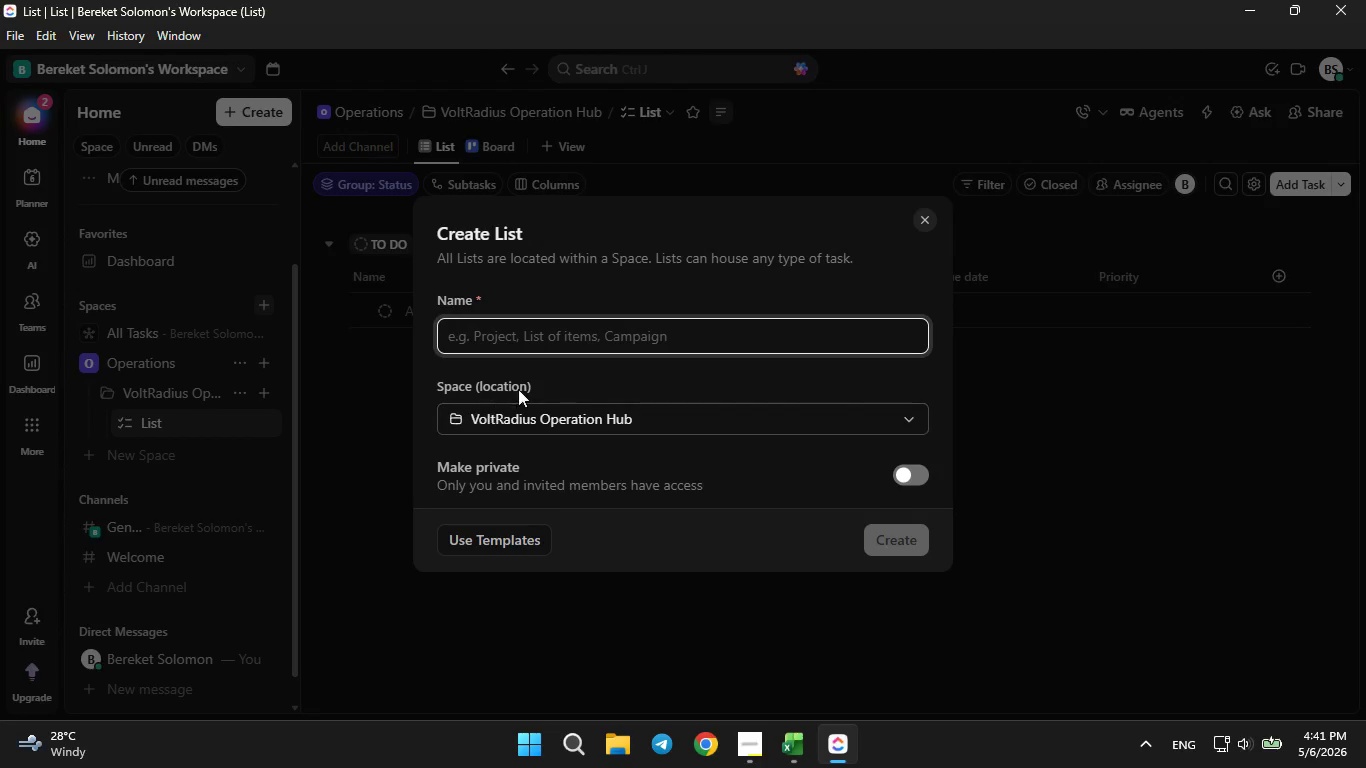 
left_click([554, 340])
 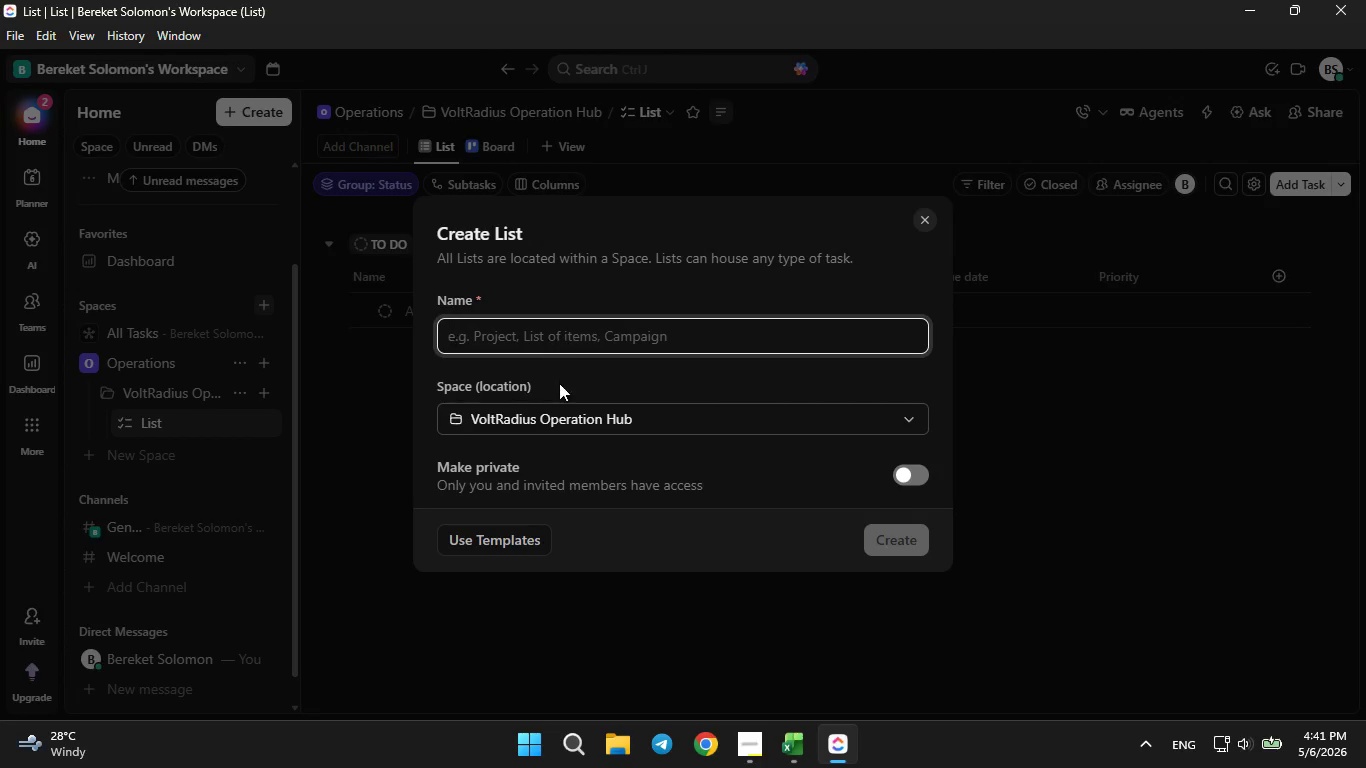 
type(Active IN)
key(Backspace)
type(nstallation)
 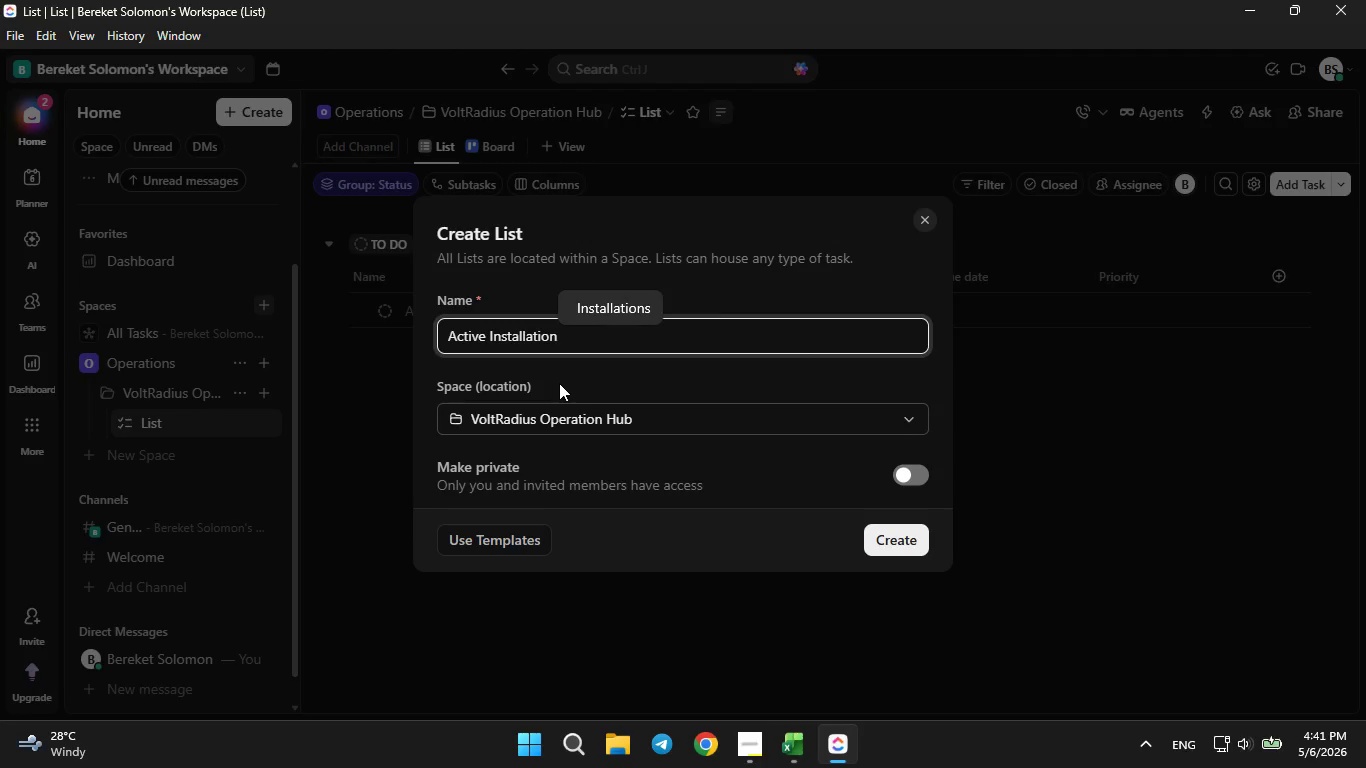 
key(S)
 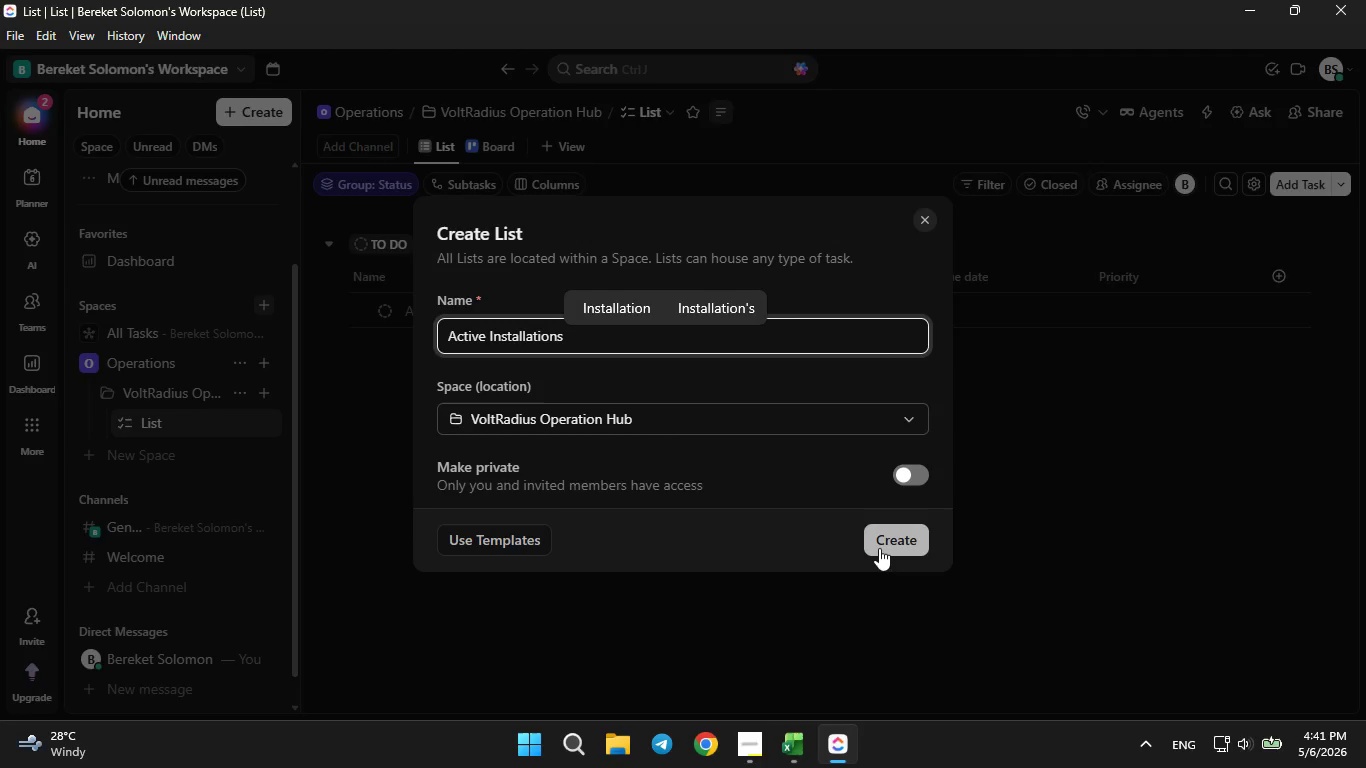 
wait(5.09)
 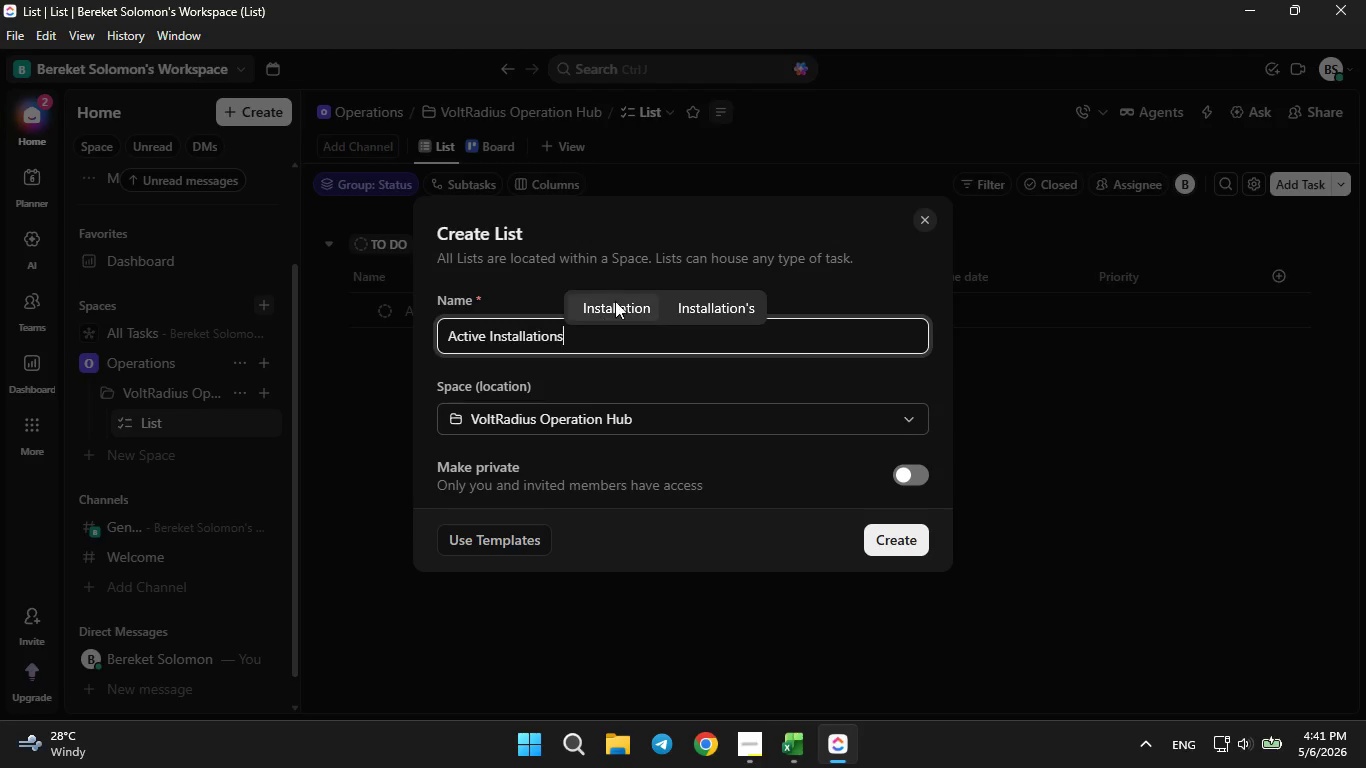 
left_click([879, 548])
 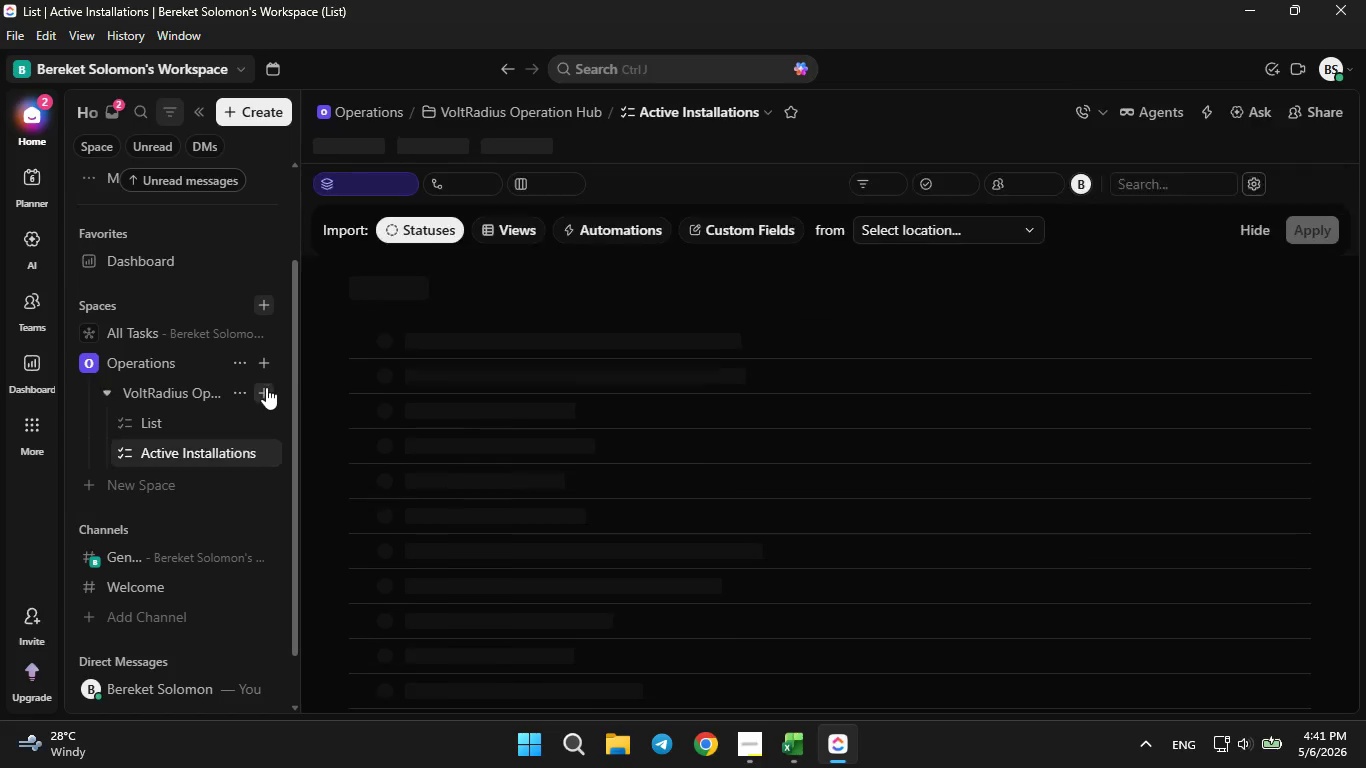 
left_click([264, 387])
 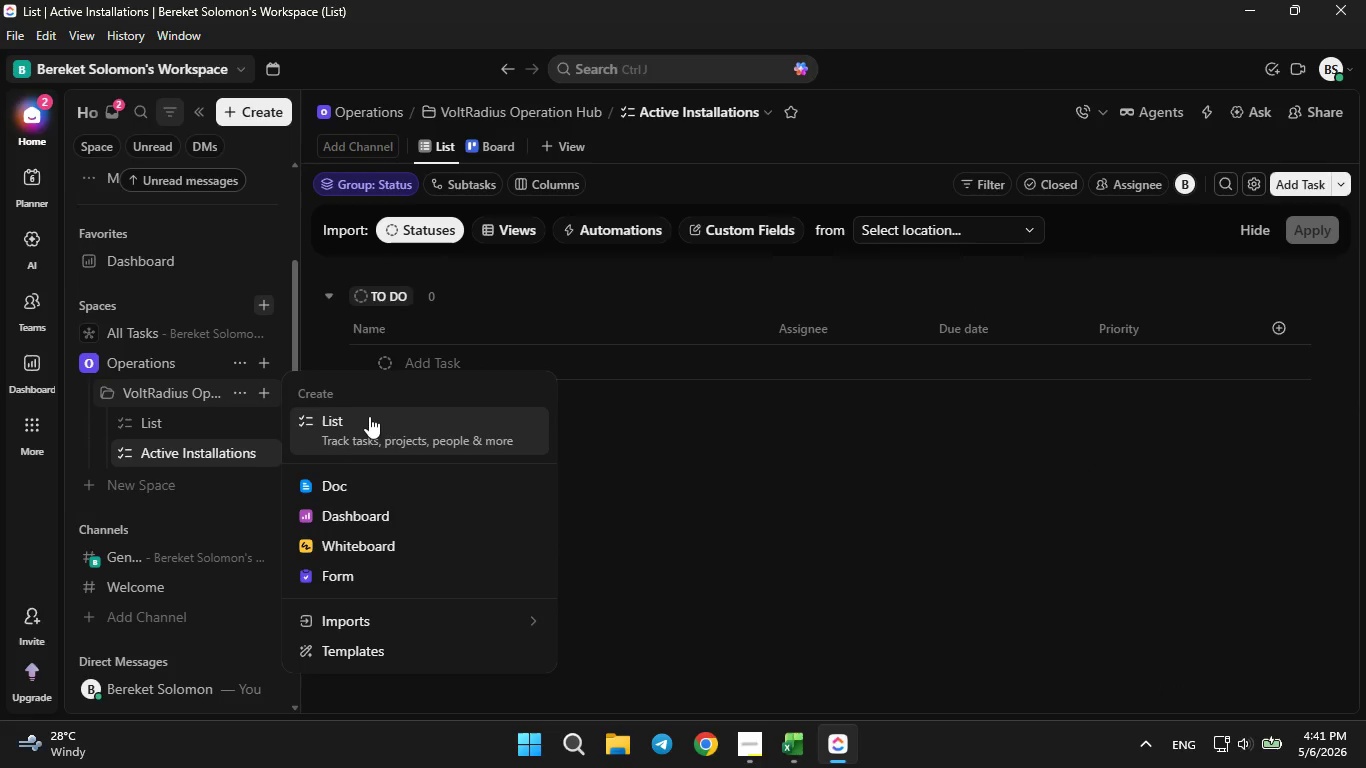 
left_click([381, 432])
 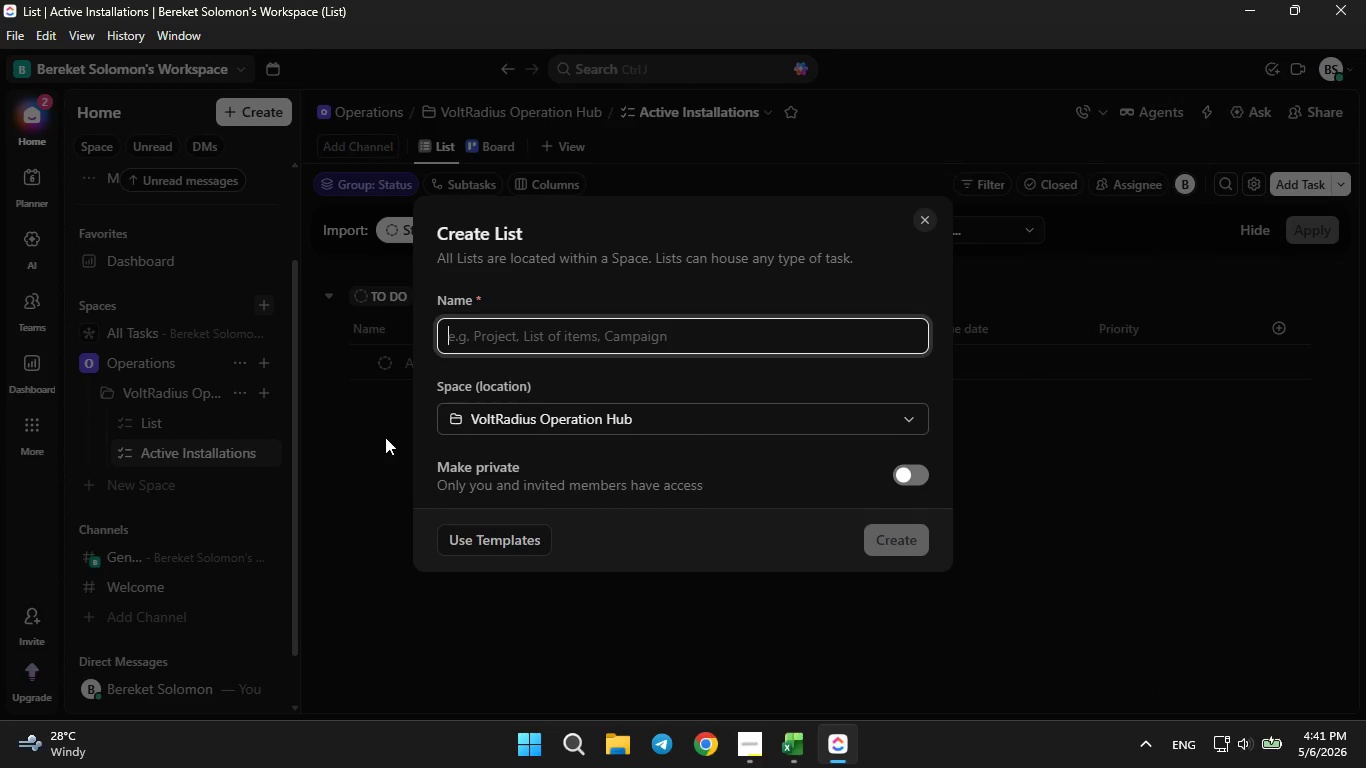 
type(Technicin)
key(Backspace)
type(an Certification Tracking)
 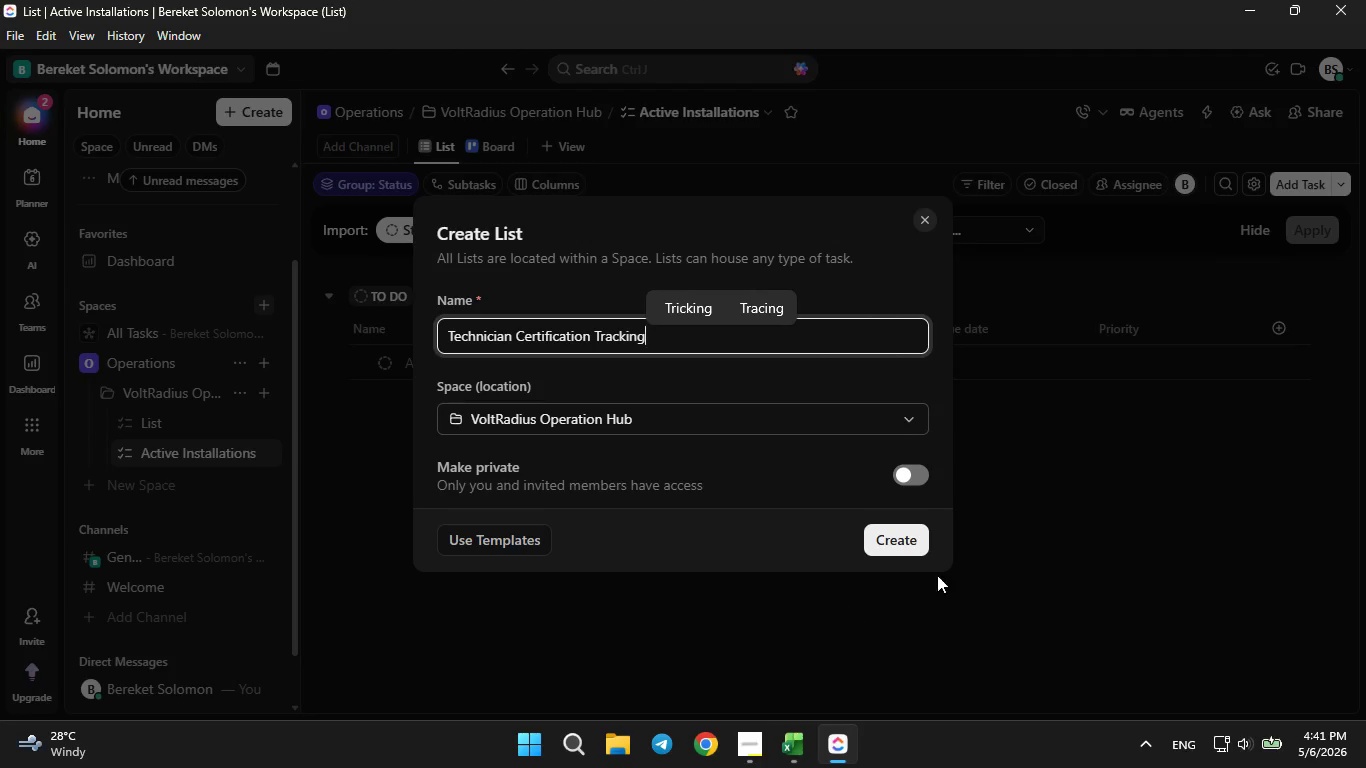 
double_click([920, 548])
 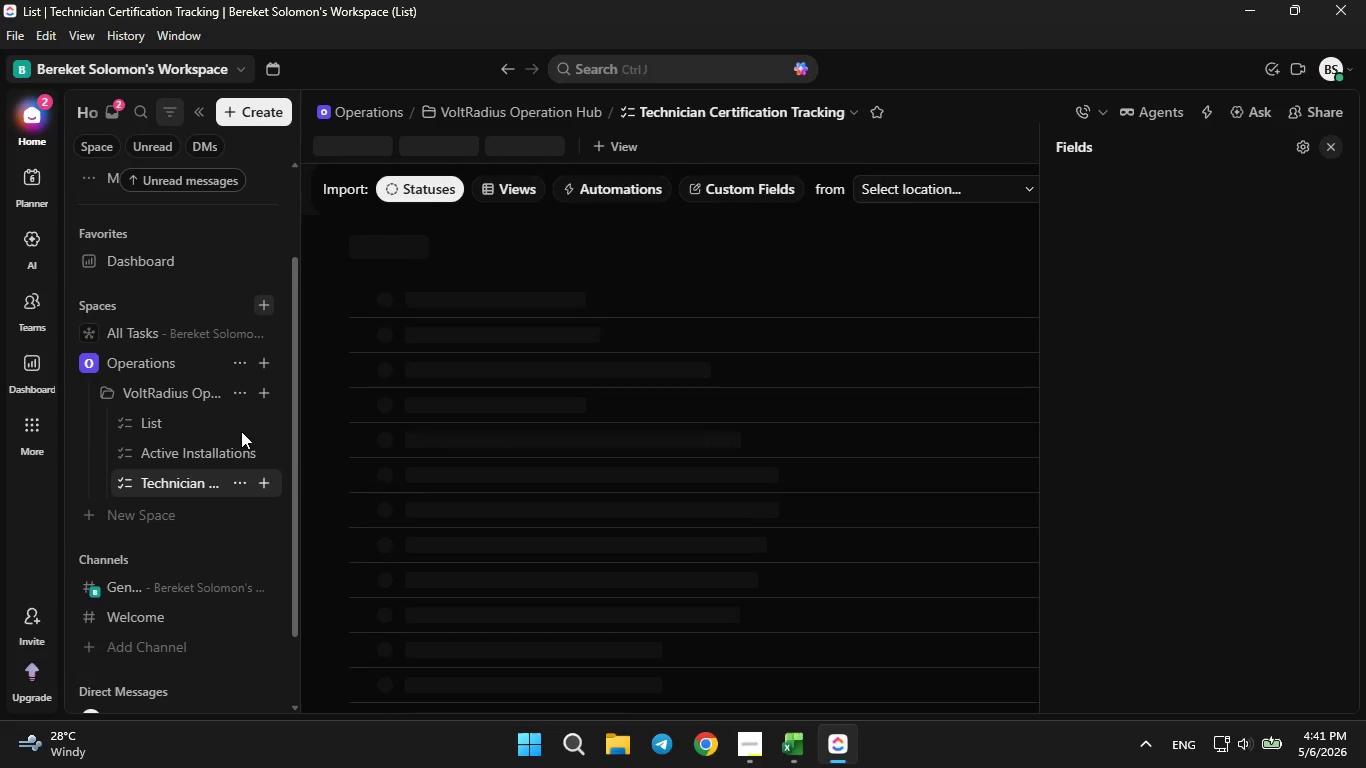 
left_click([241, 424])
 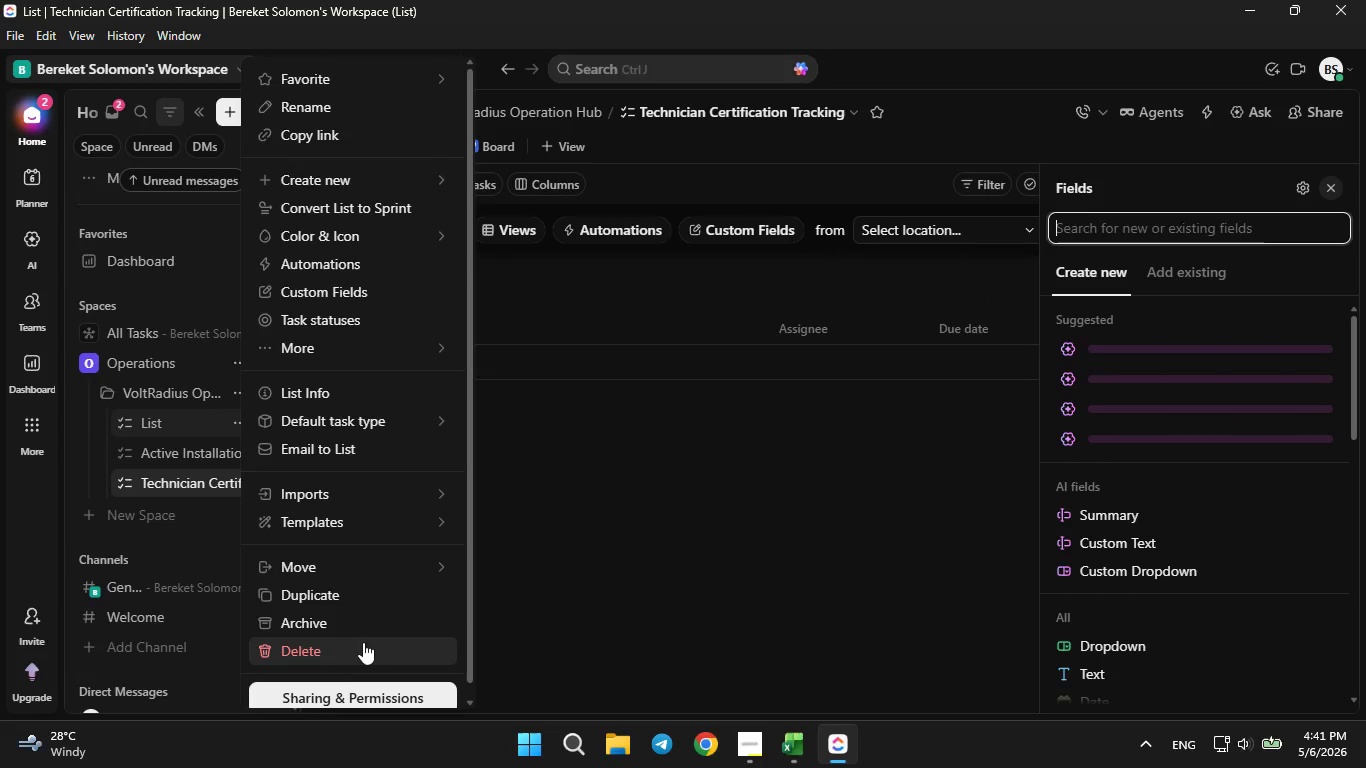 
left_click([343, 652])
 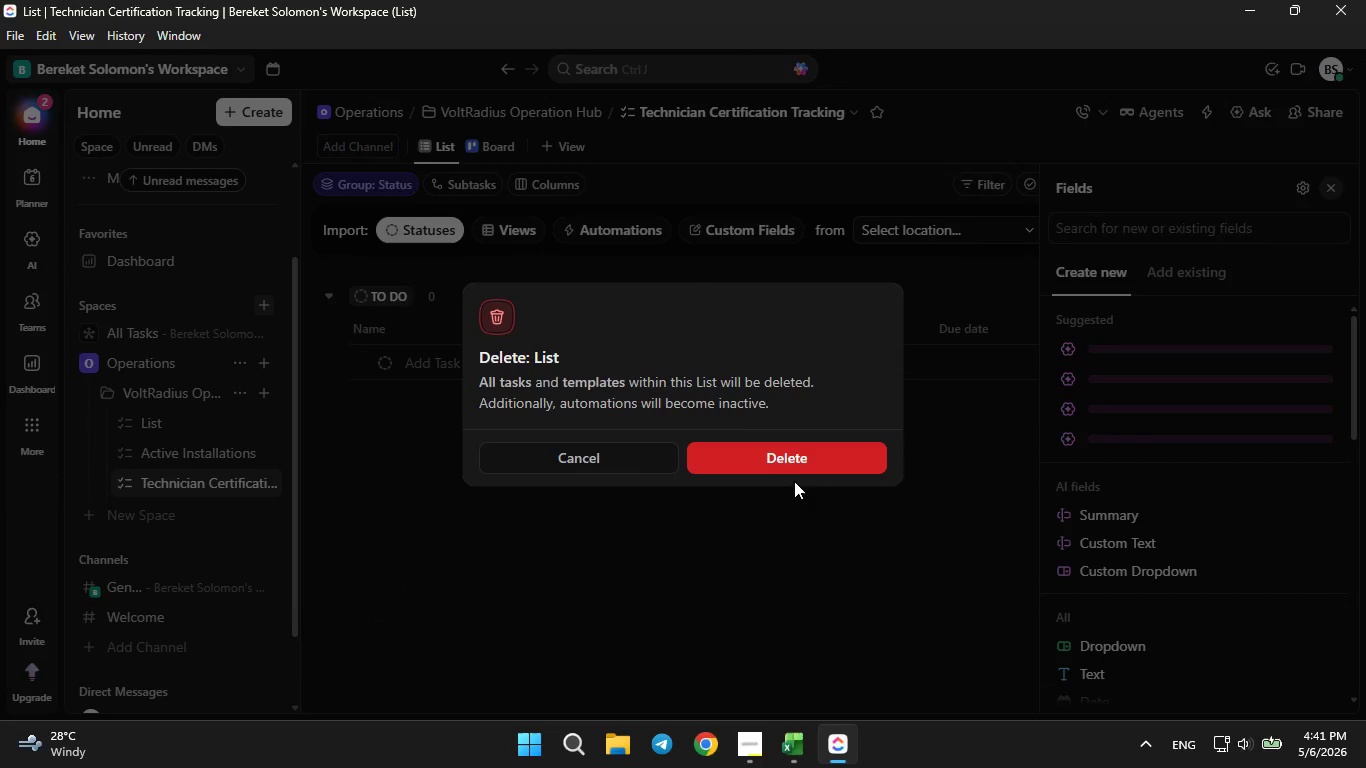 
left_click([799, 457])
 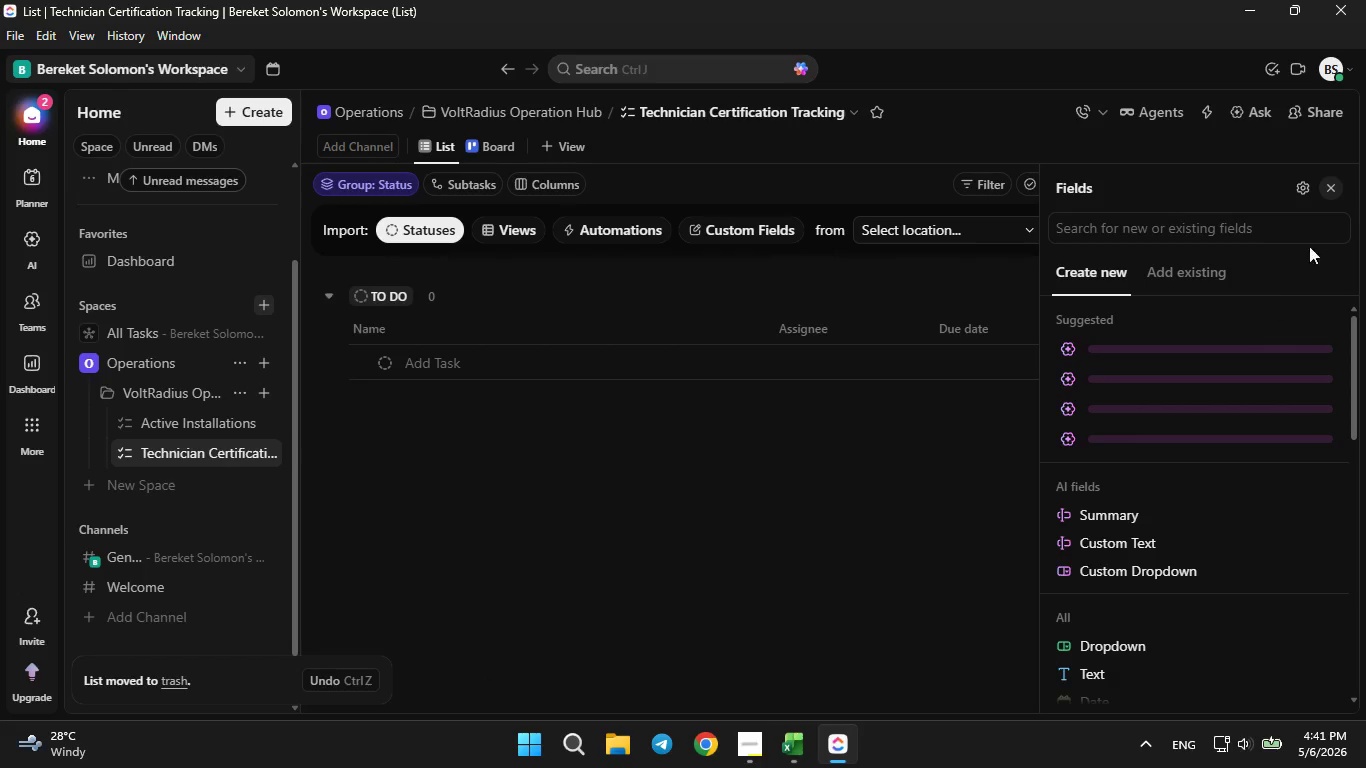 
left_click([1337, 187])
 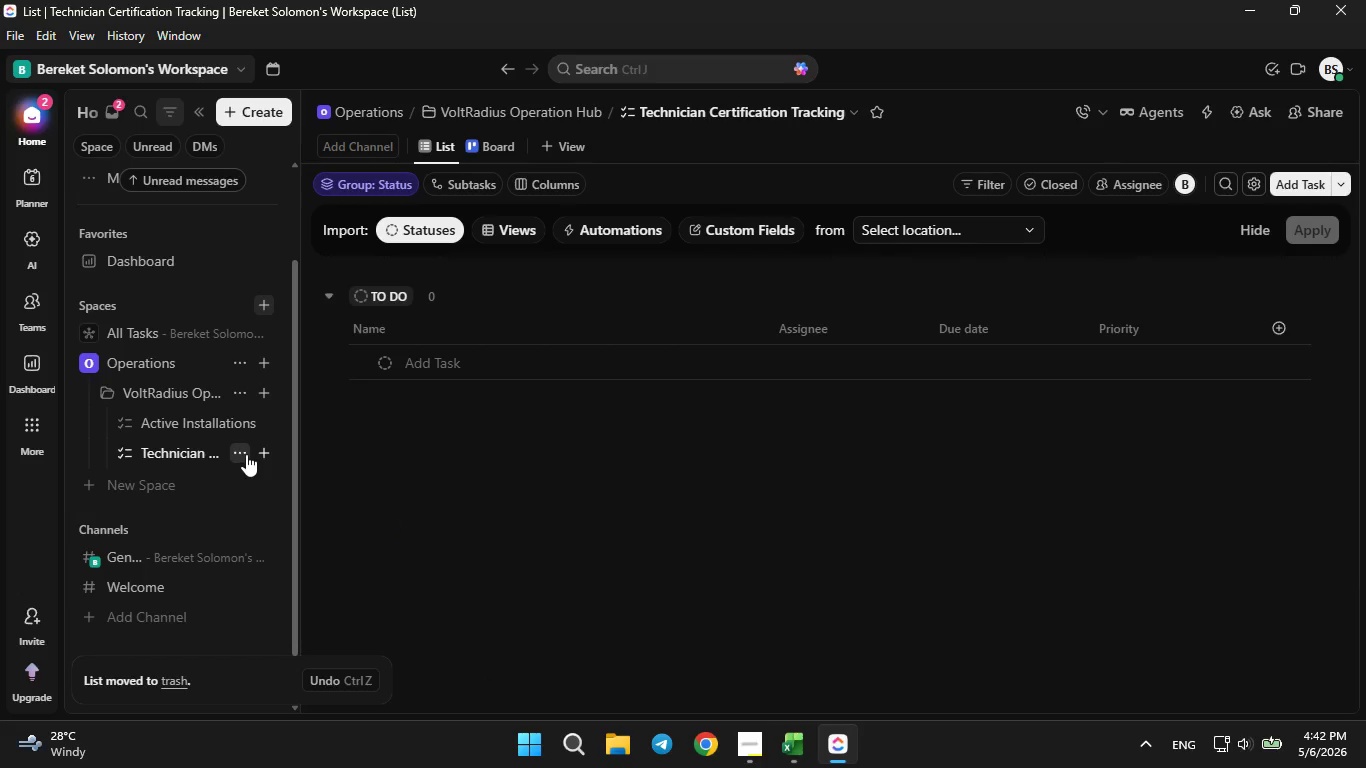 
left_click([246, 451])
 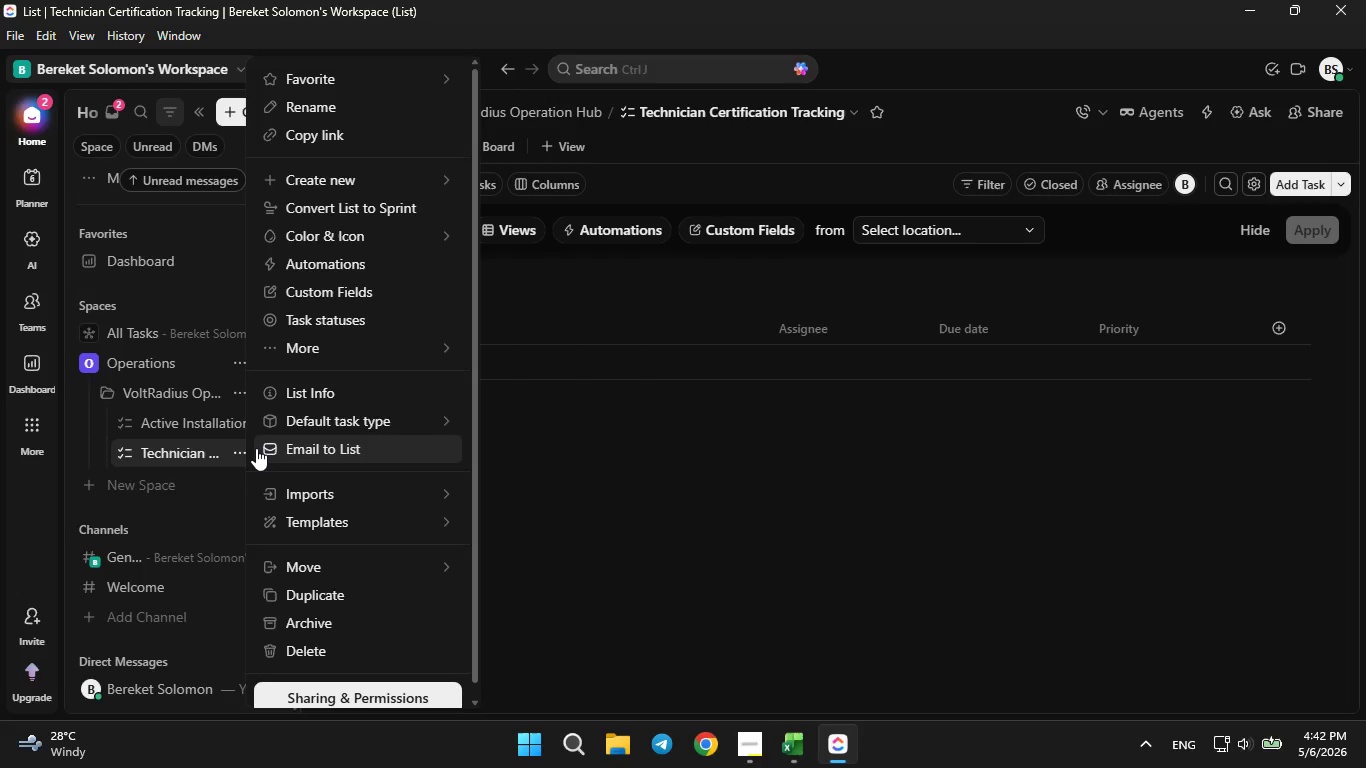 
wait(6.38)
 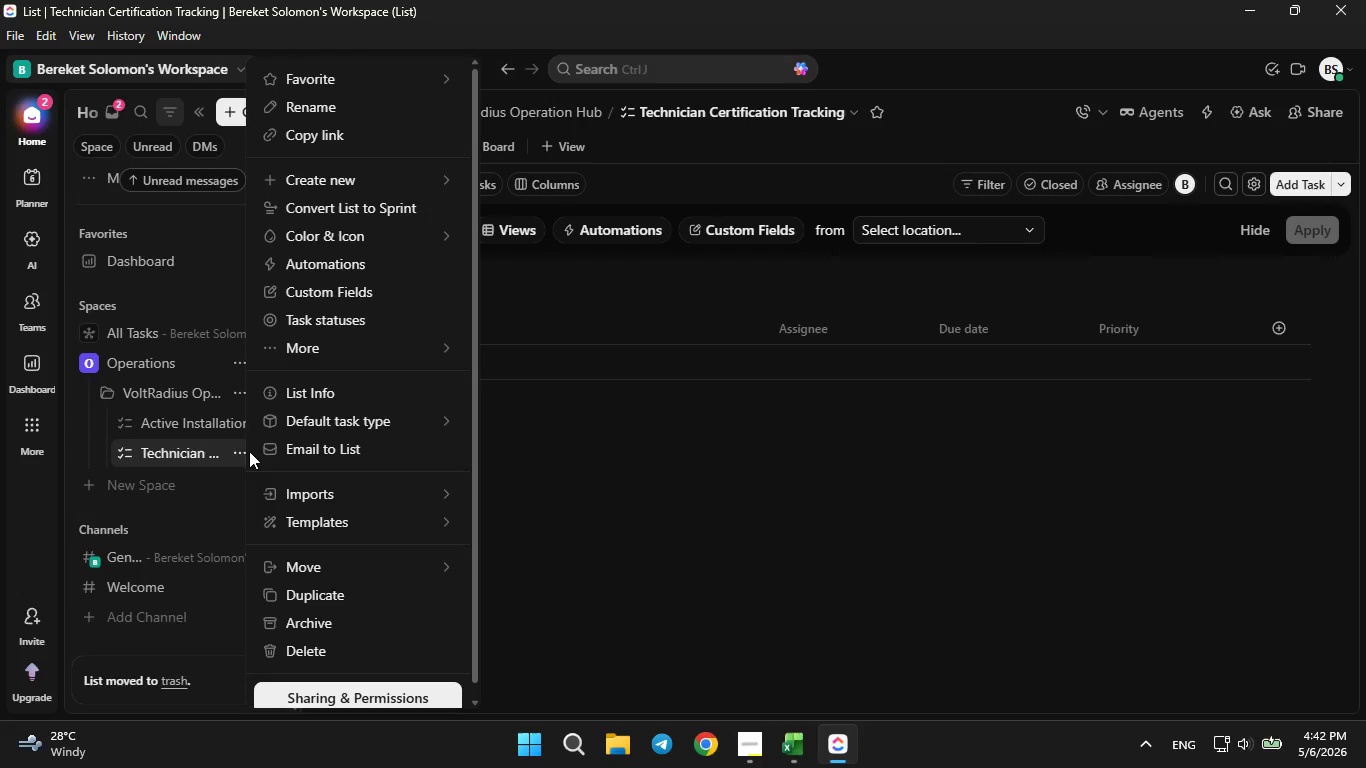 
left_click([377, 296])
 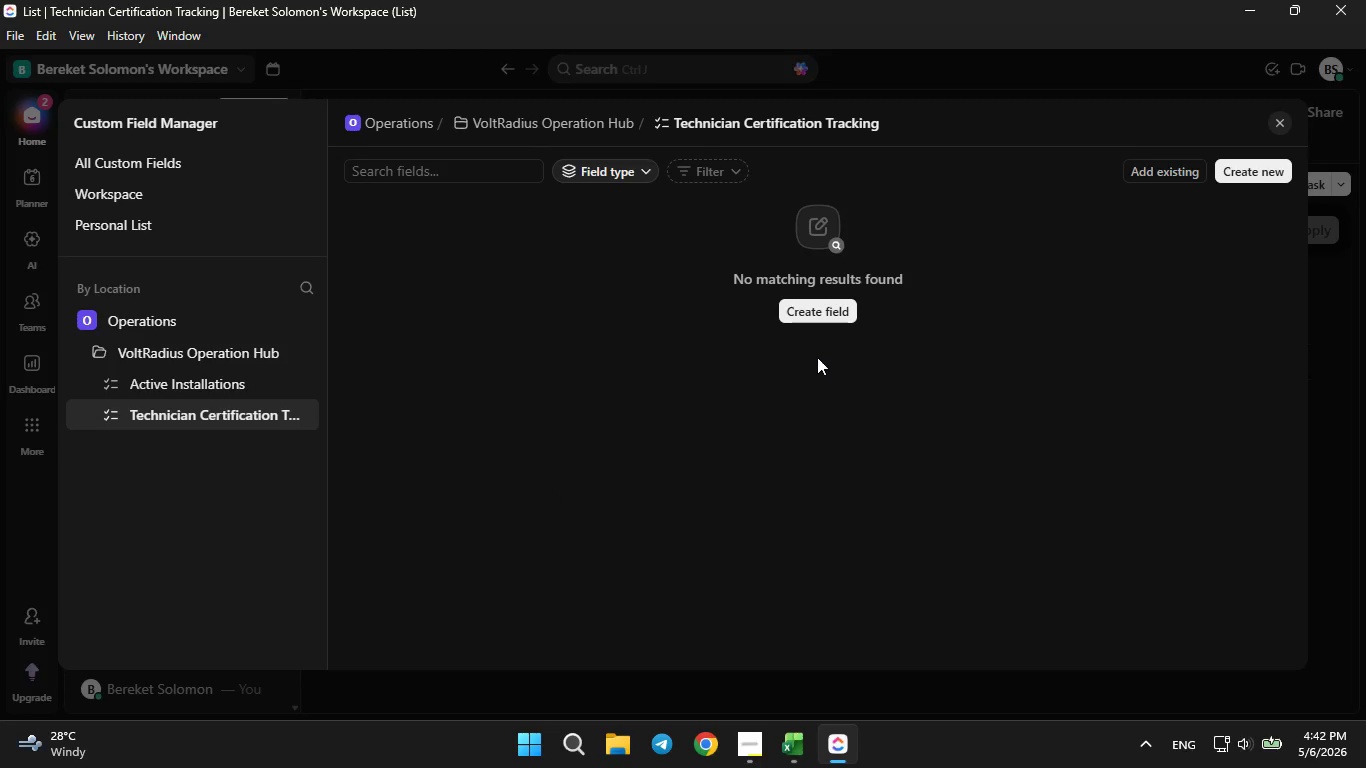 
left_click([798, 763])
 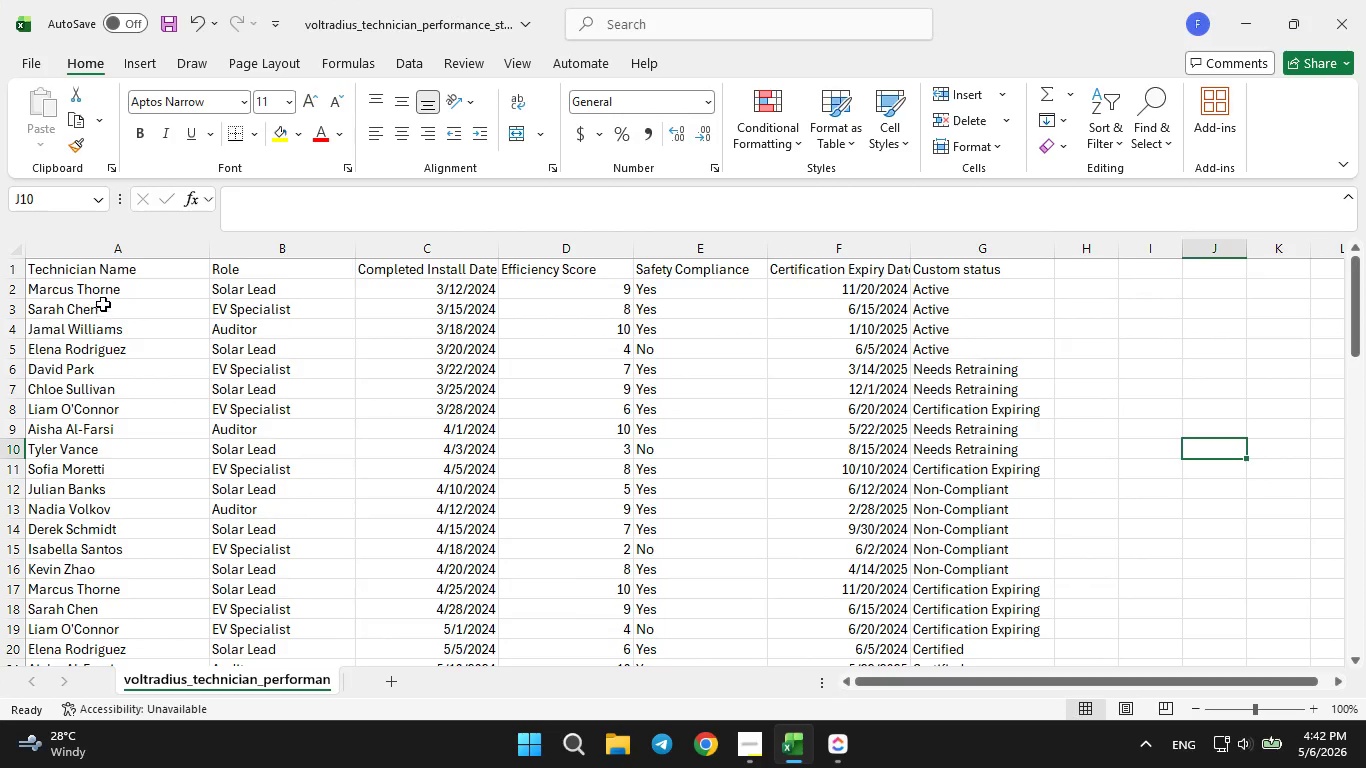 
double_click([97, 315])
 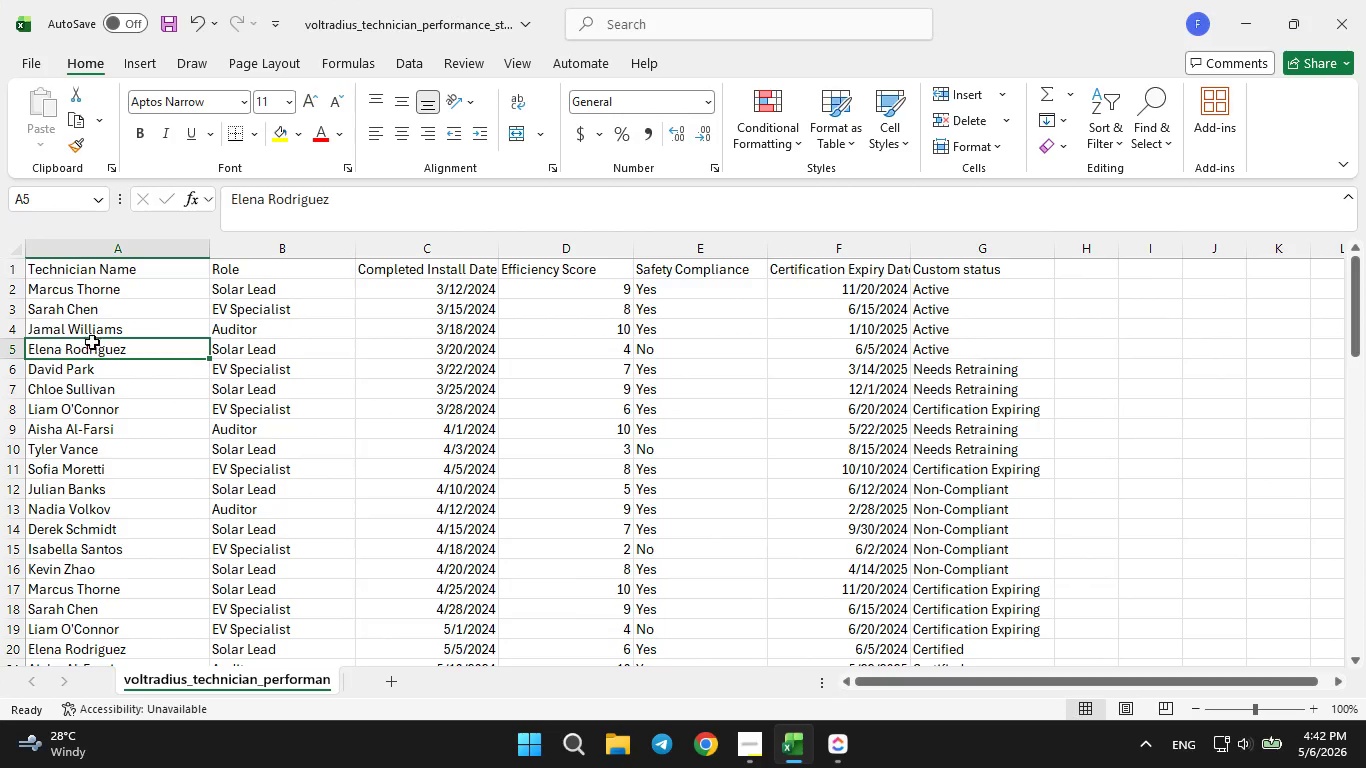 
triple_click([92, 348])
 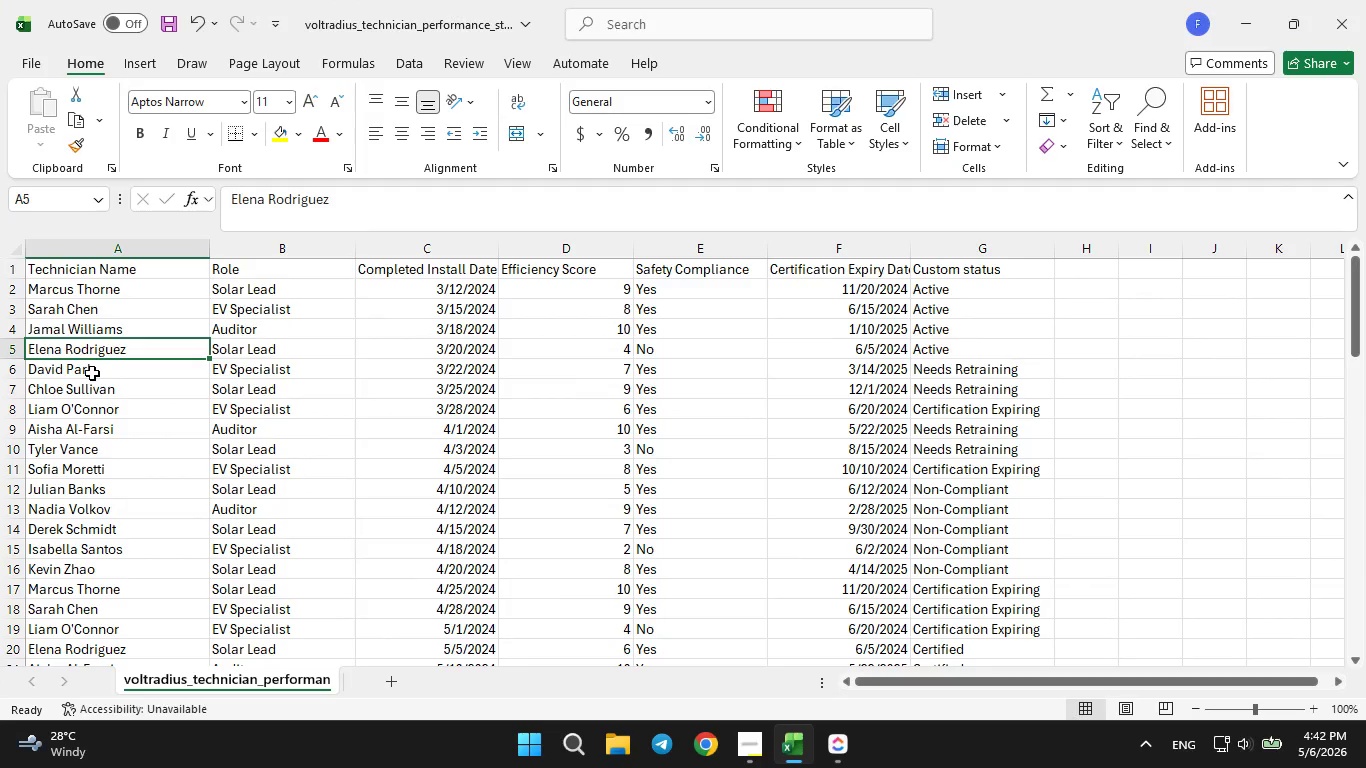 
triple_click([92, 373])
 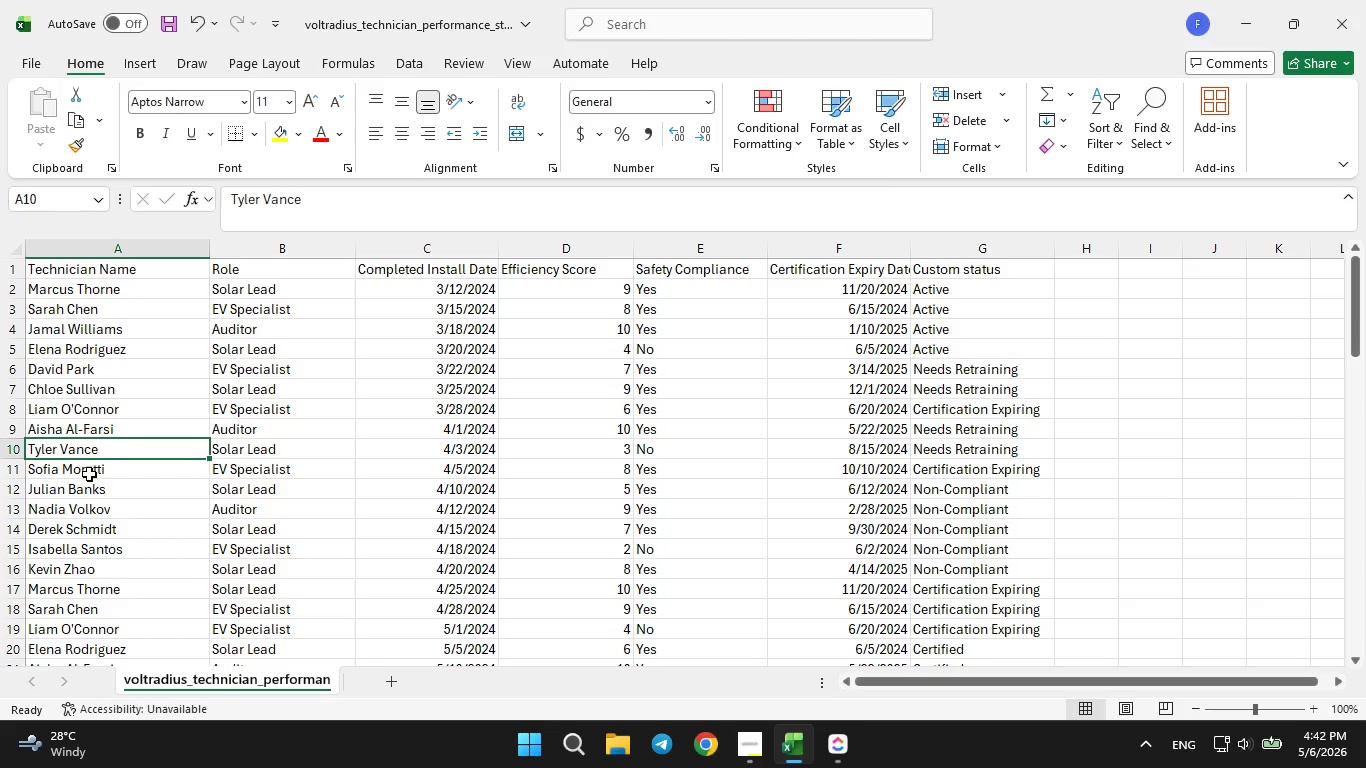 
left_click_drag(start_coordinate=[88, 509], to_coordinate=[88, 519])
 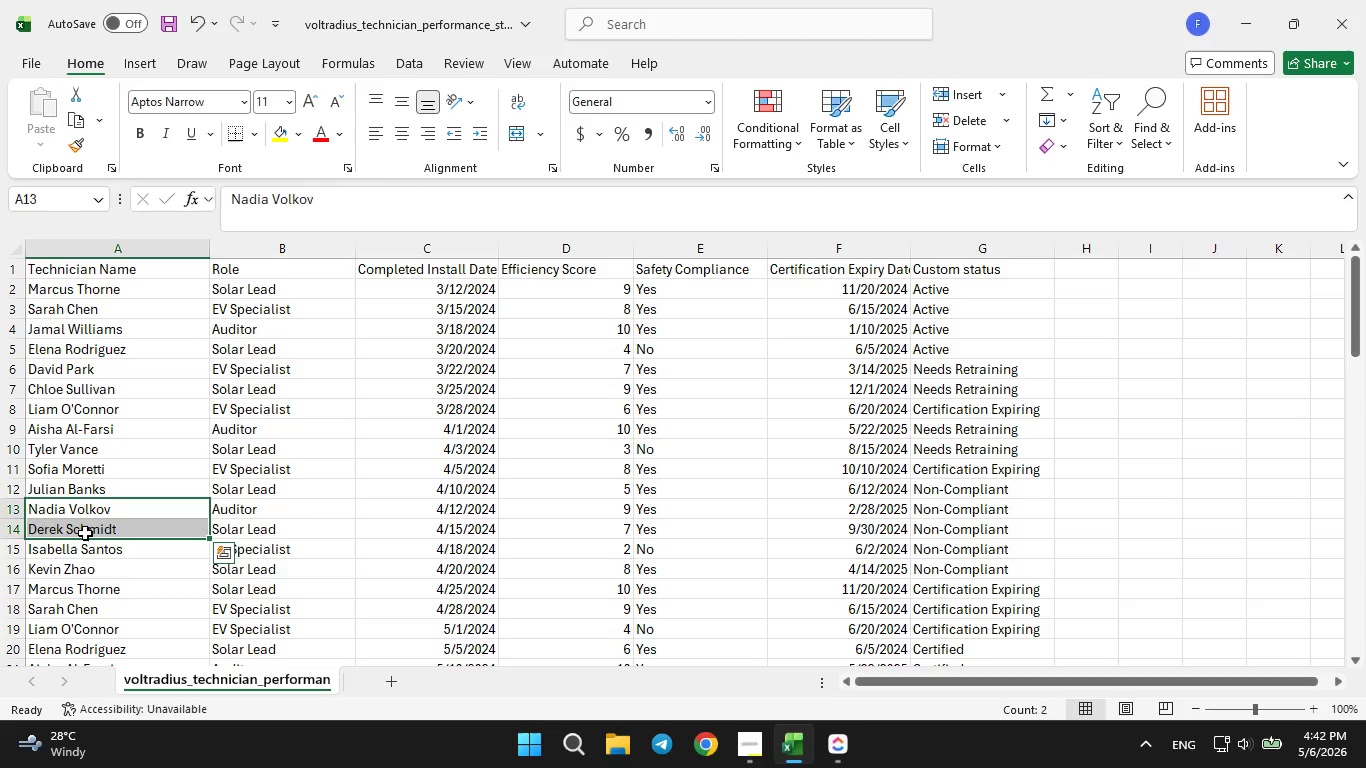 
left_click_drag(start_coordinate=[85, 533], to_coordinate=[85, 539])
 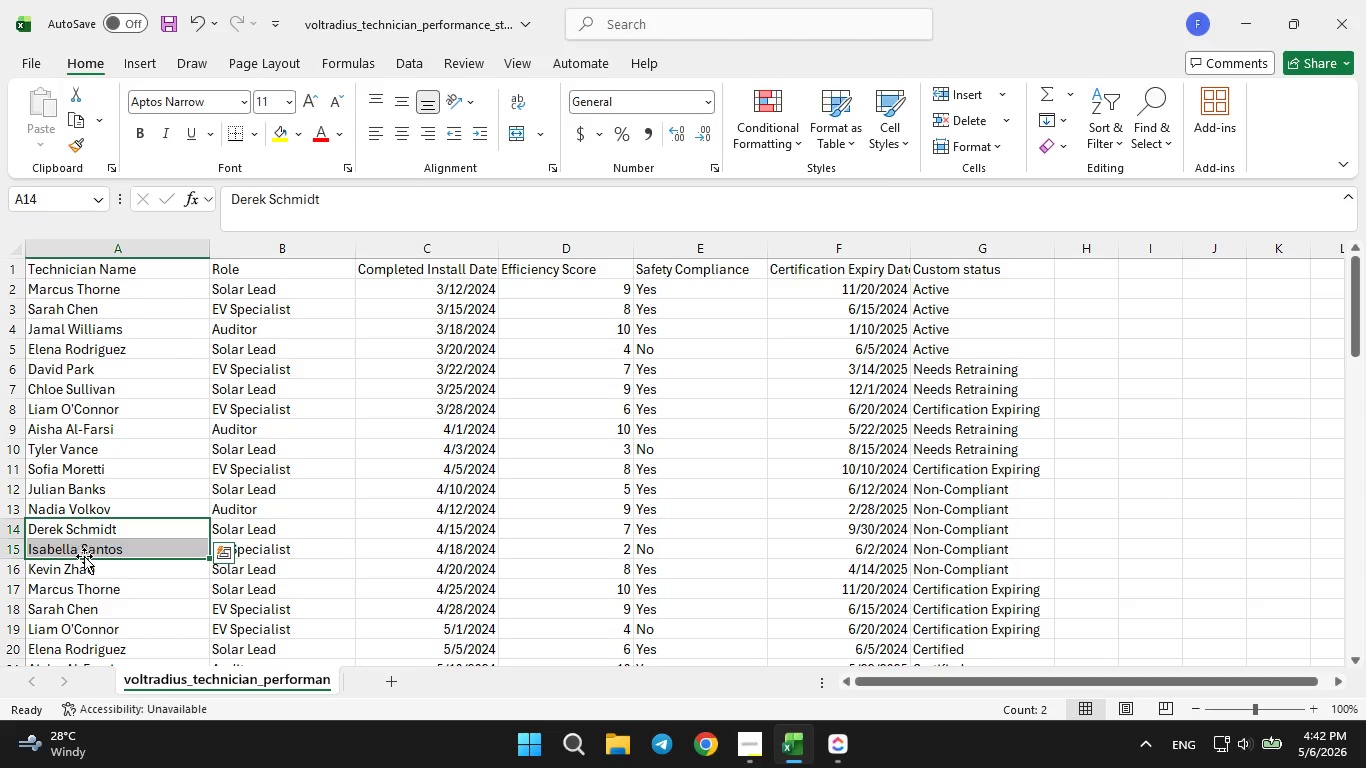 
left_click_drag(start_coordinate=[84, 557], to_coordinate=[84, 572])
 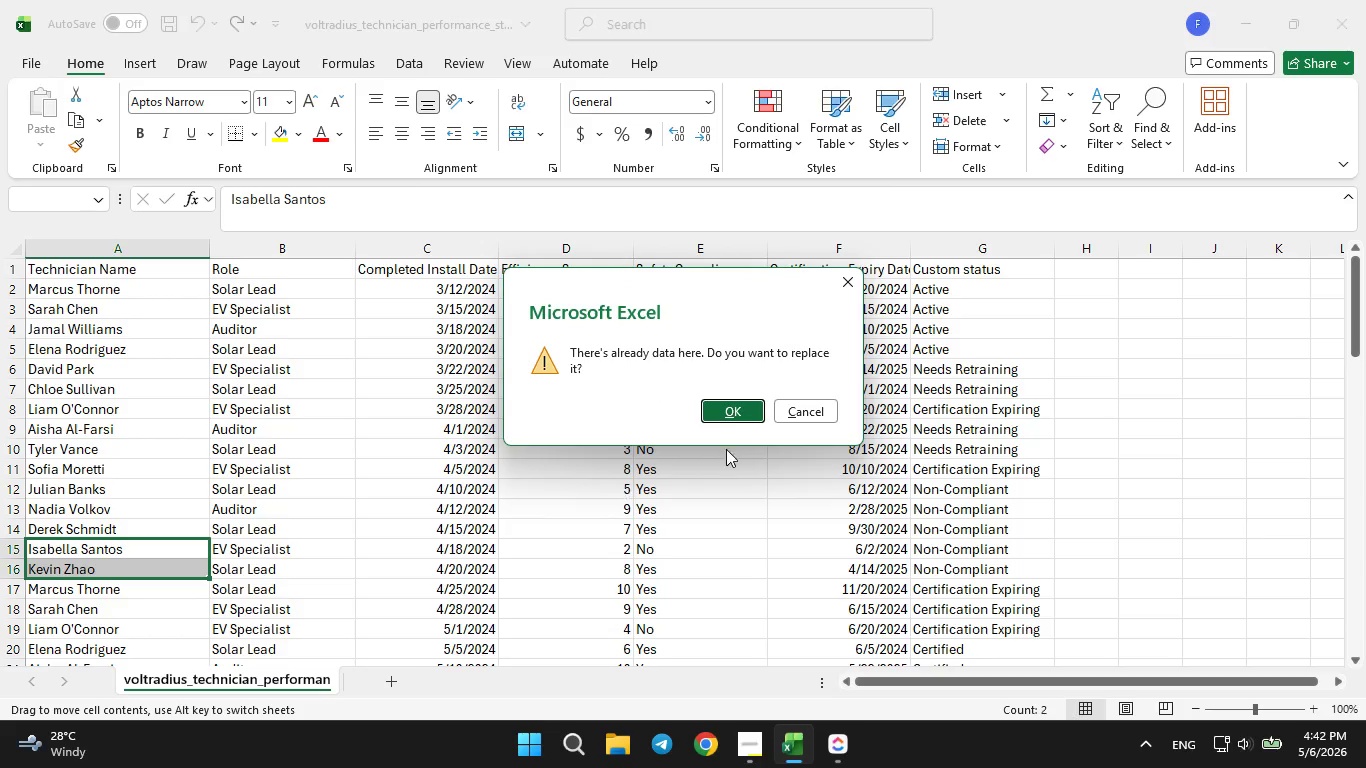 
left_click([789, 405])
 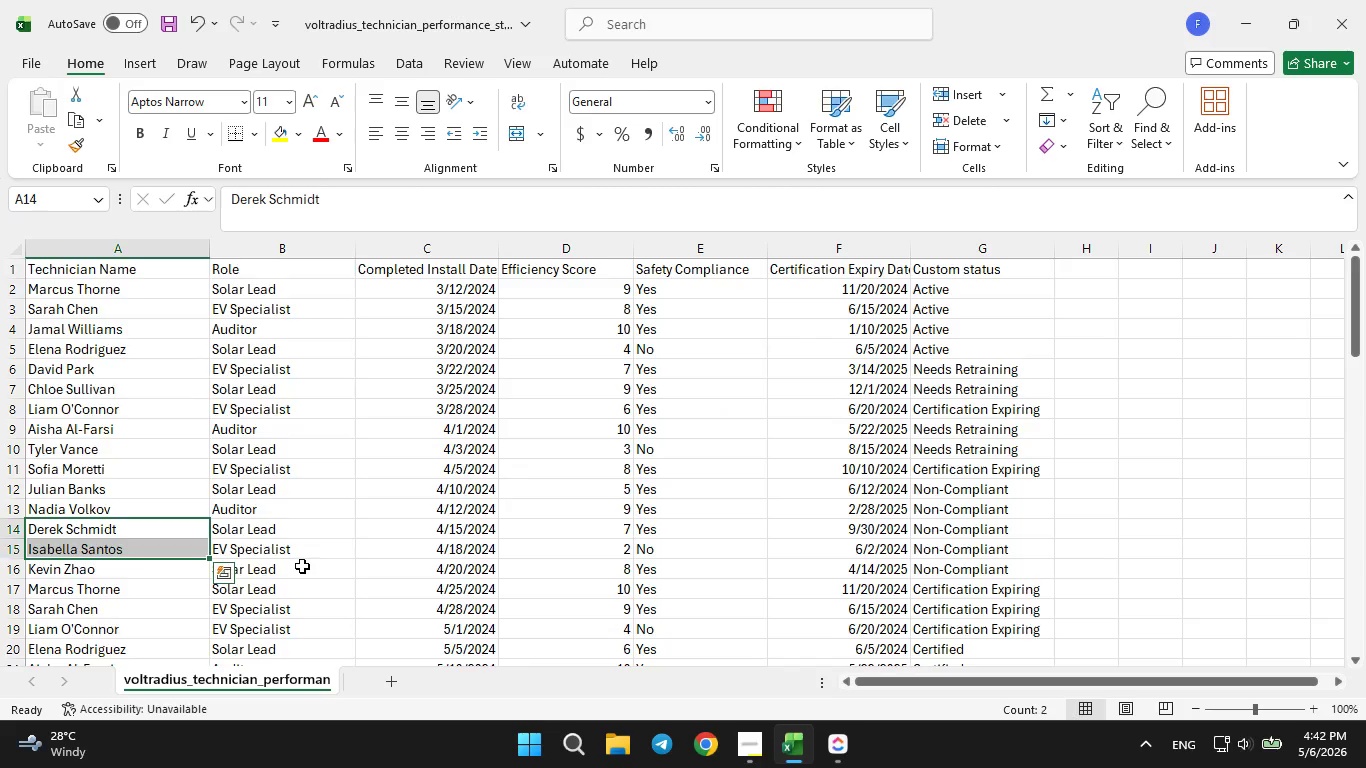 
scroll: coordinate [302, 566], scroll_direction: down, amount: 1.0
 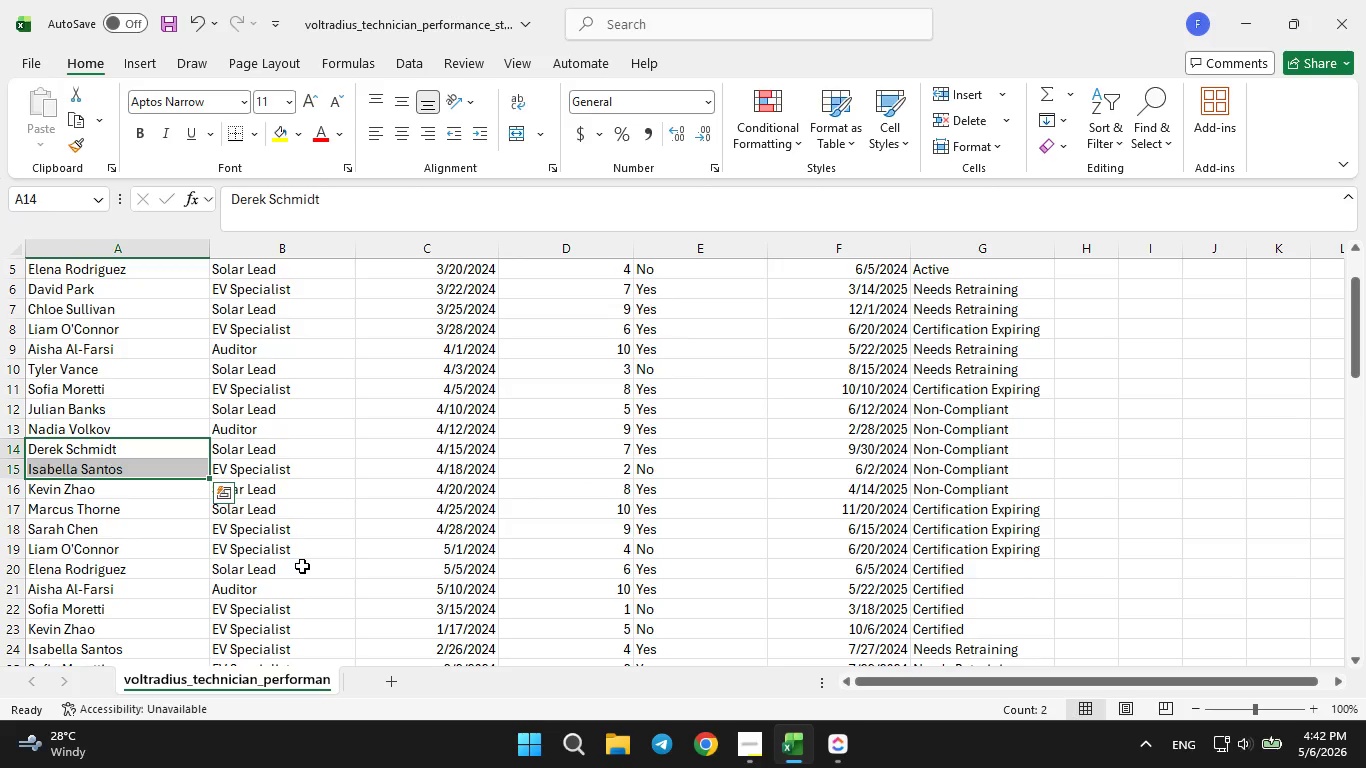 
scroll: coordinate [302, 565], scroll_direction: up, amount: 3.0
 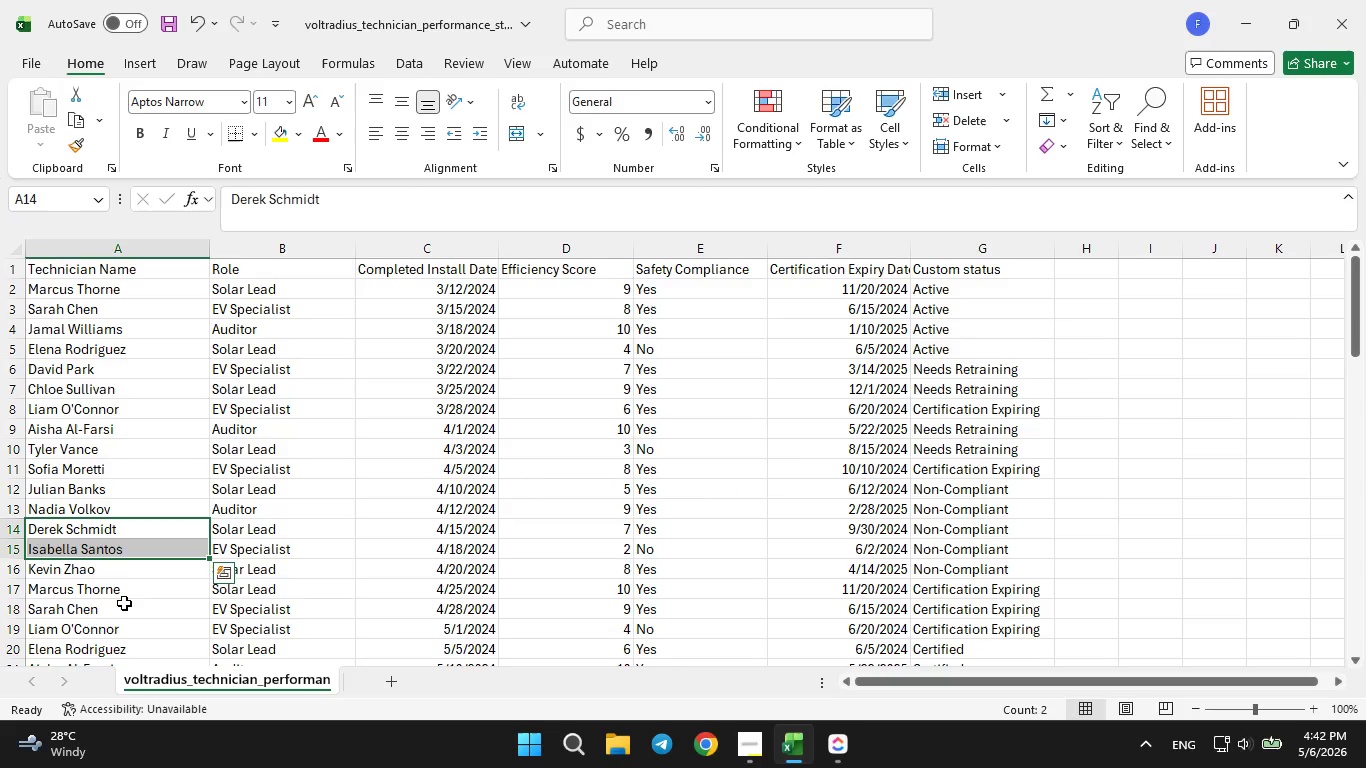 
left_click([124, 599])
 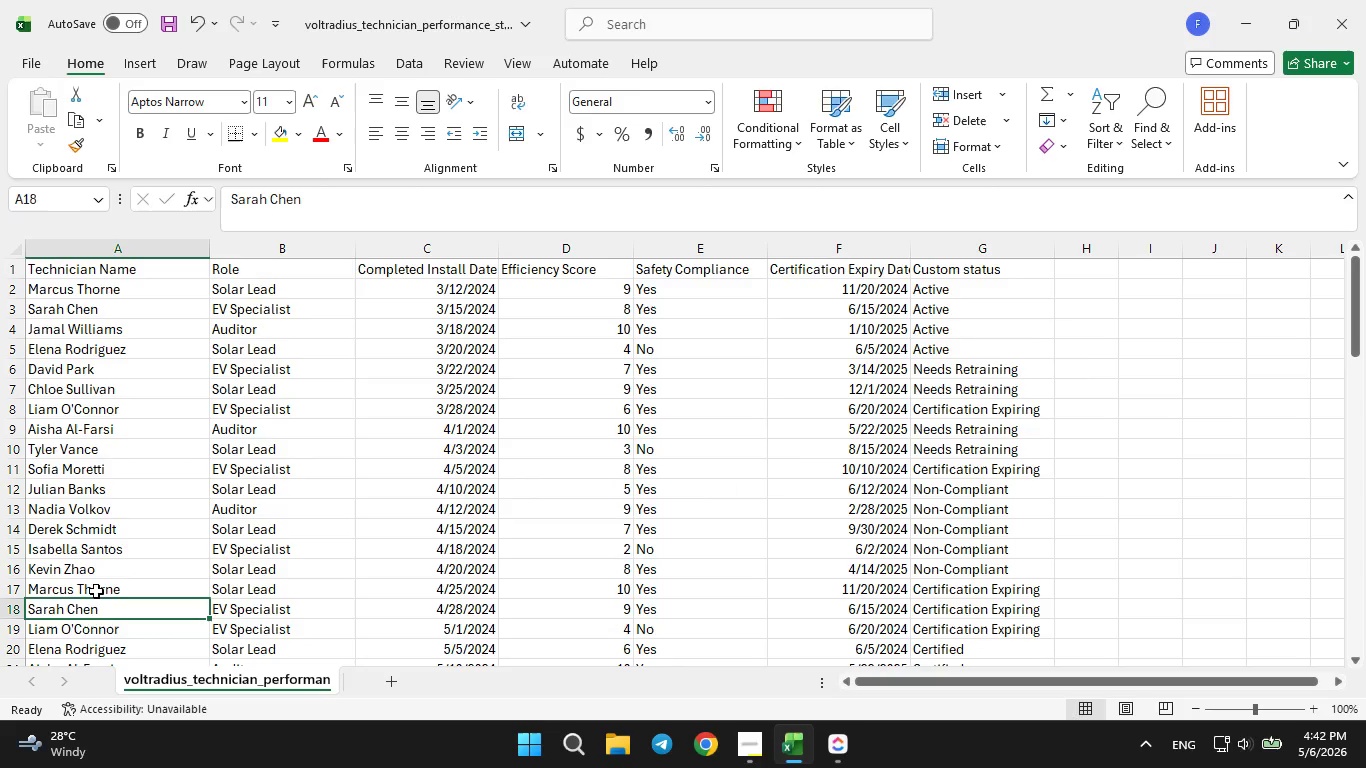 
left_click([96, 588])
 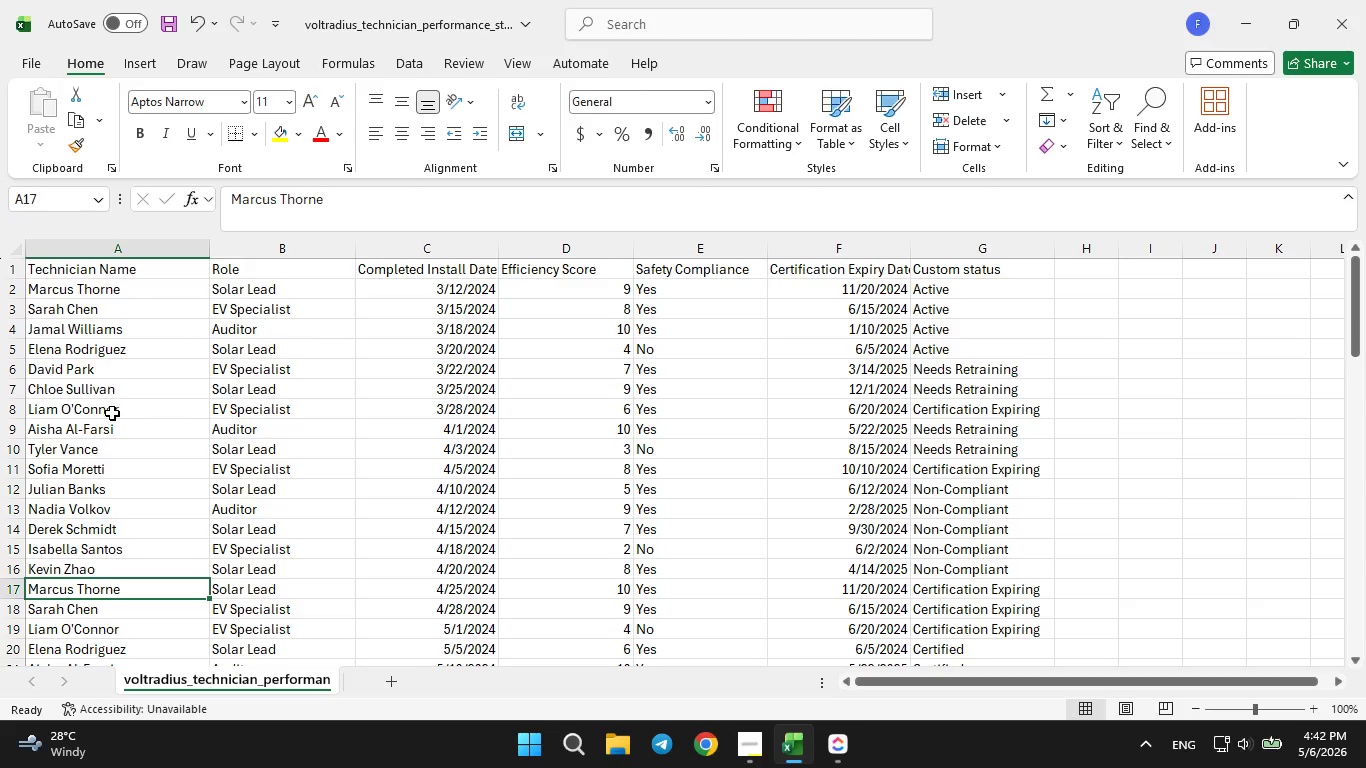 
wait(11.09)
 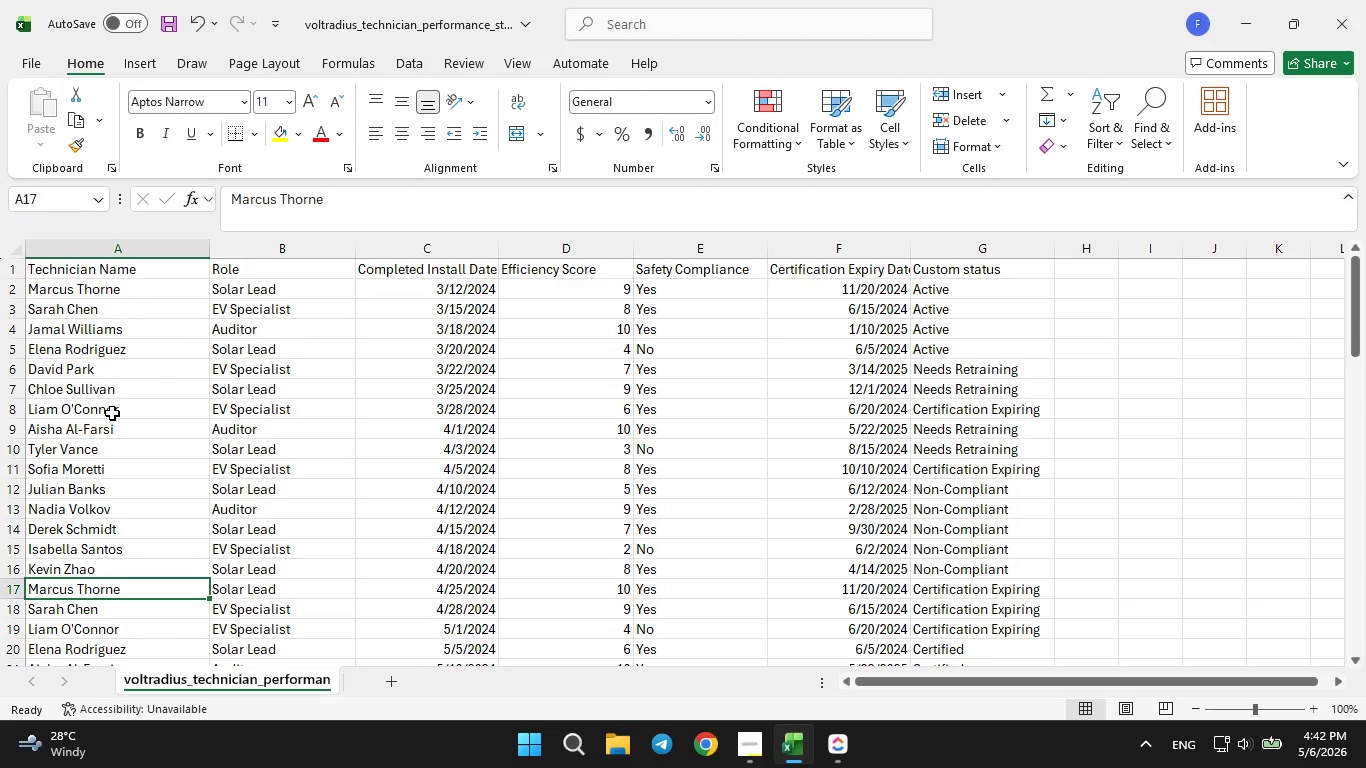 
scroll: coordinate [118, 572], scroll_direction: down, amount: 4.0
 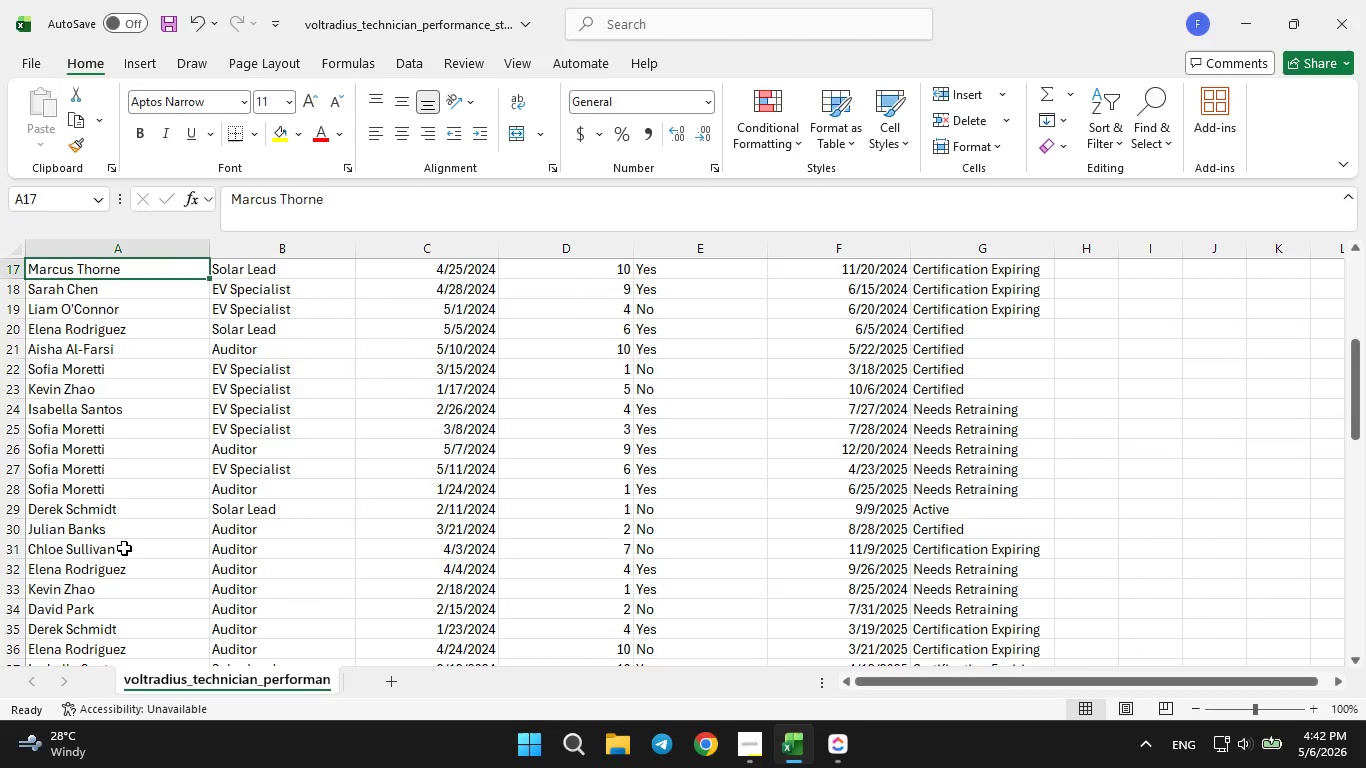 
scroll: coordinate [122, 545], scroll_direction: up, amount: 5.0
 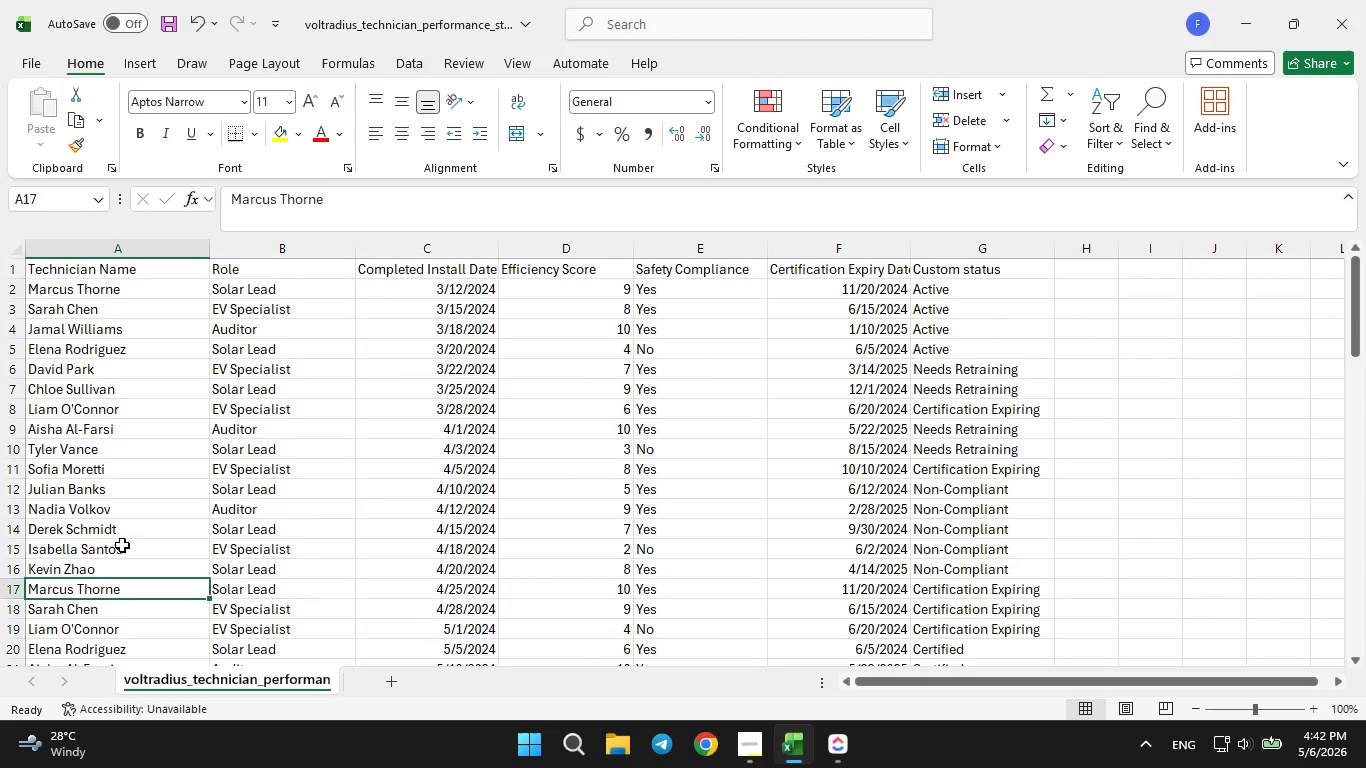 
scroll: coordinate [121, 545], scroll_direction: down, amount: 10.0
 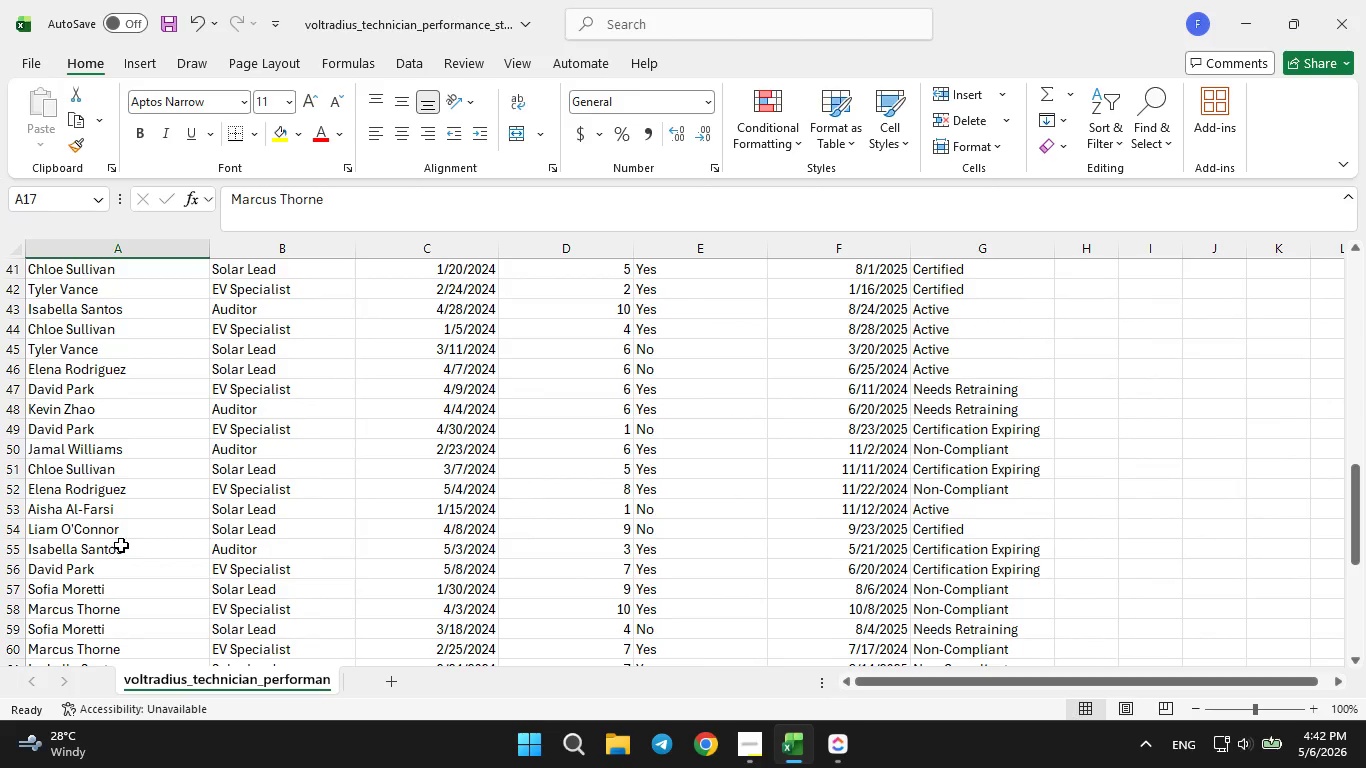 
scroll: coordinate [123, 548], scroll_direction: up, amount: 21.0
 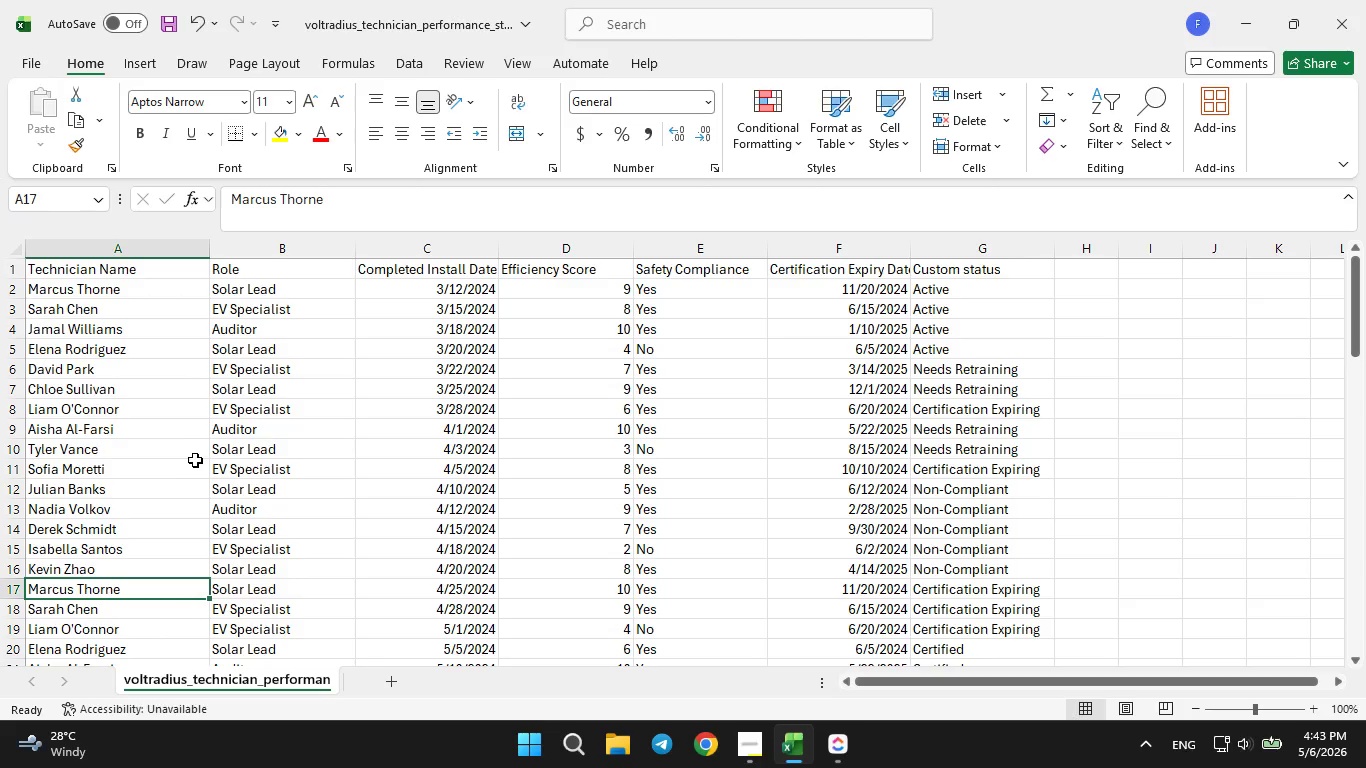 
wait(17.15)
 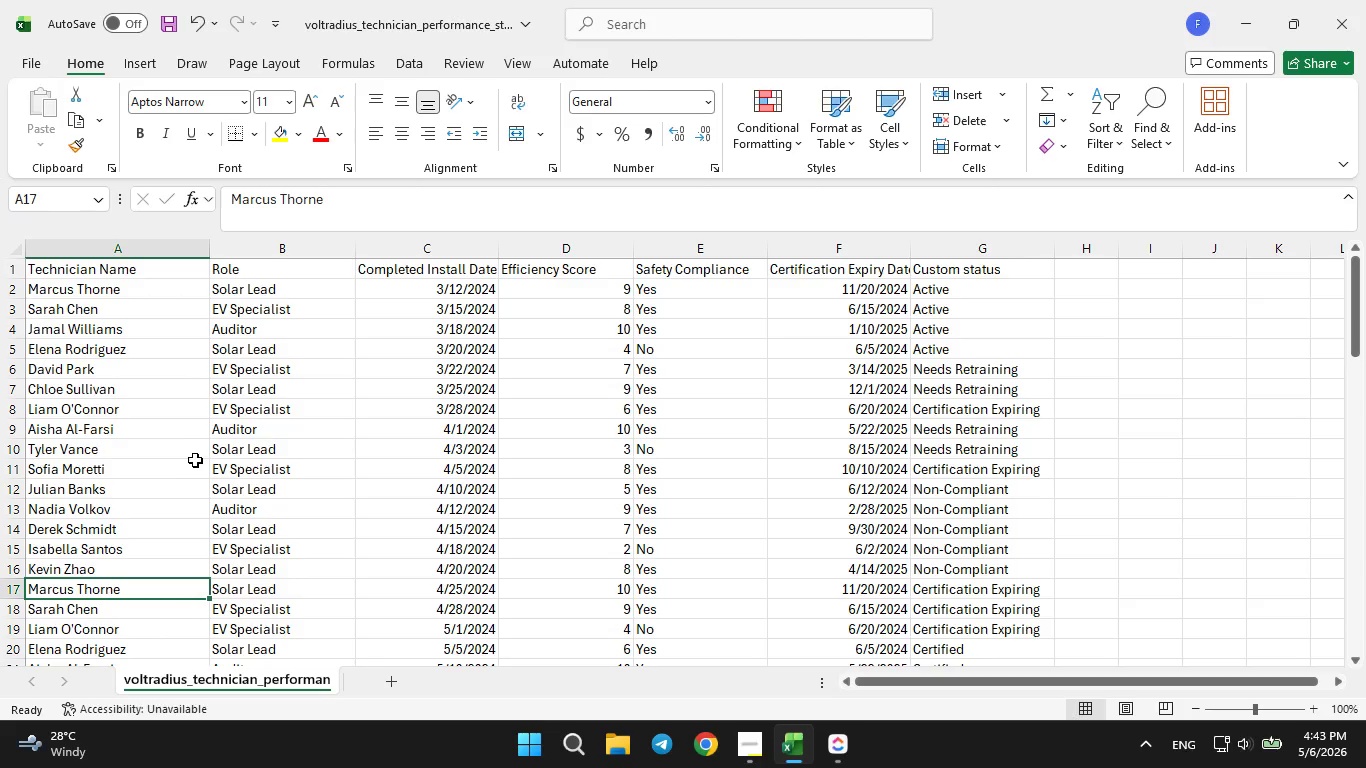 
left_click_drag(start_coordinate=[909, 252], to_coordinate=[946, 237])
 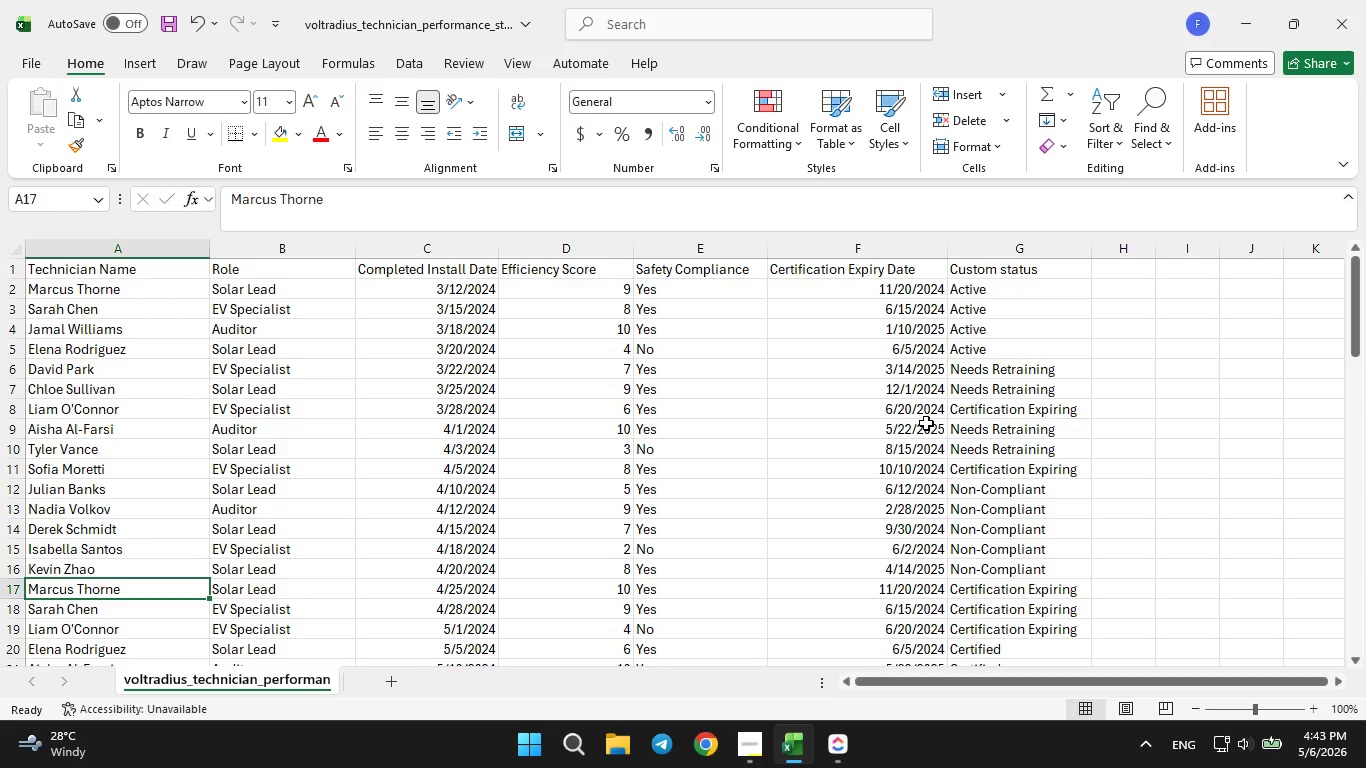 
wait(9.22)
 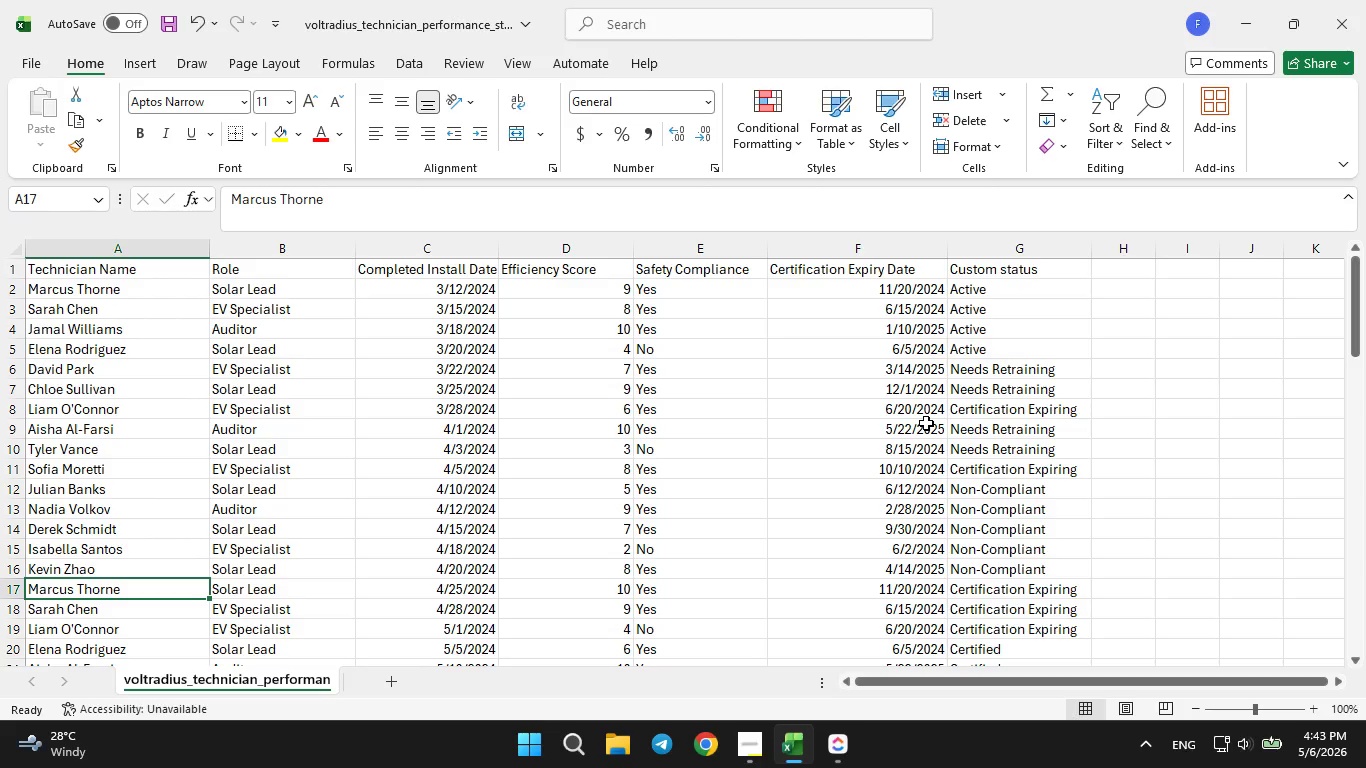 
left_click([114, 318])
 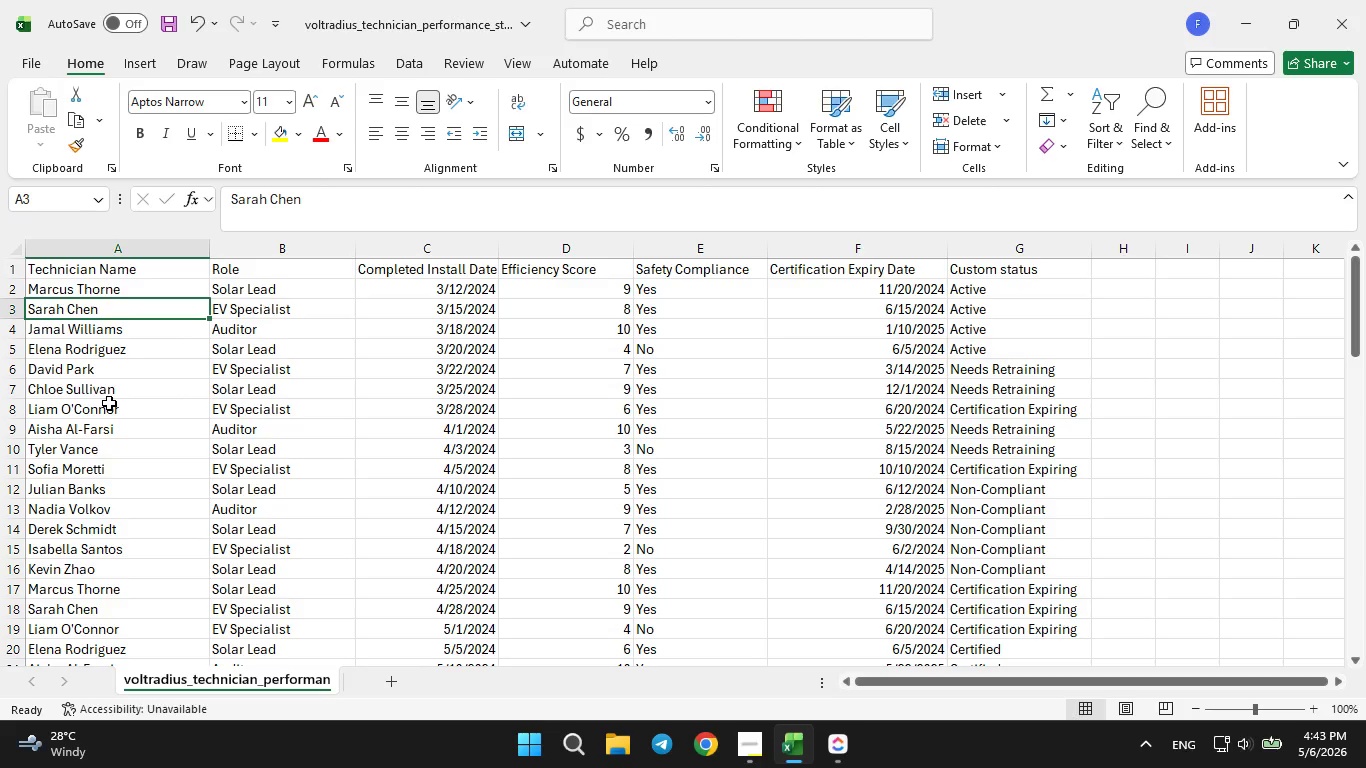 
wait(22.2)
 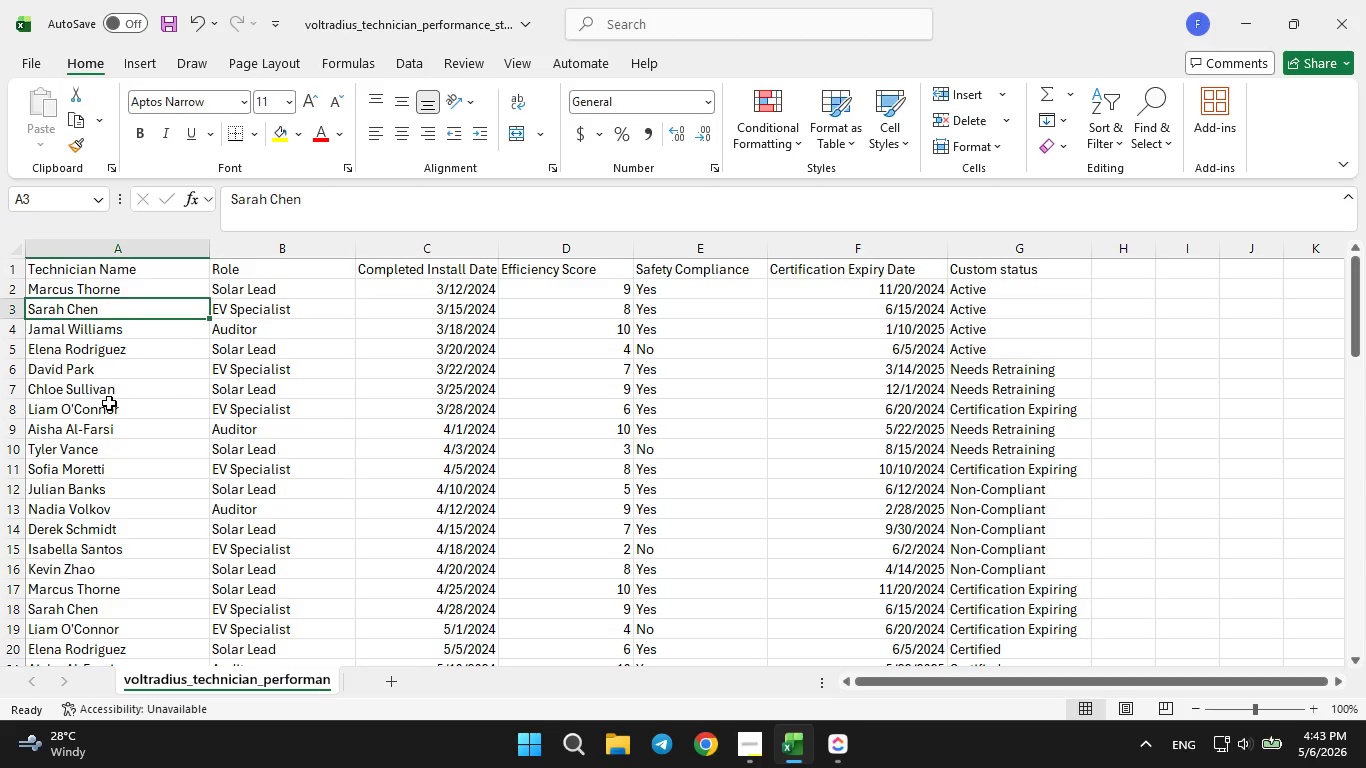 
left_click([835, 740])
 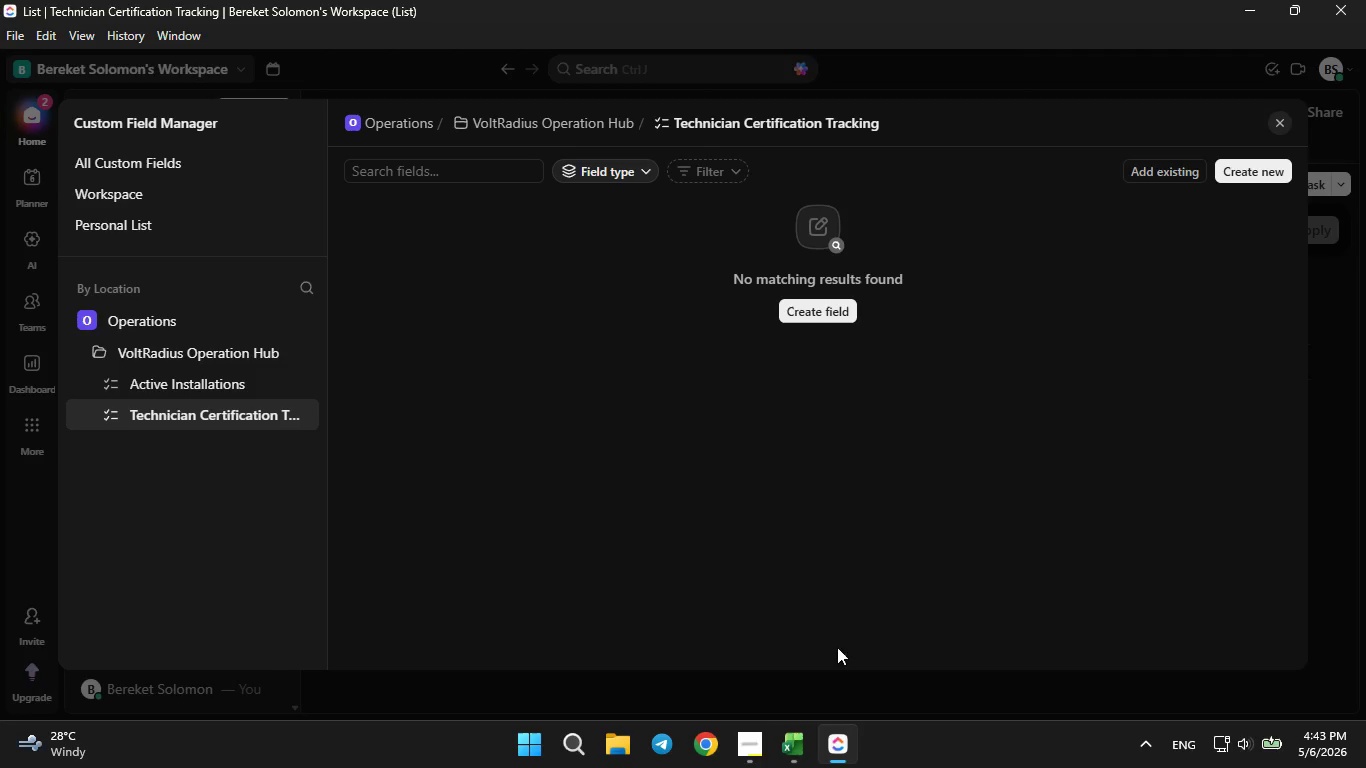 
left_click([809, 753])
 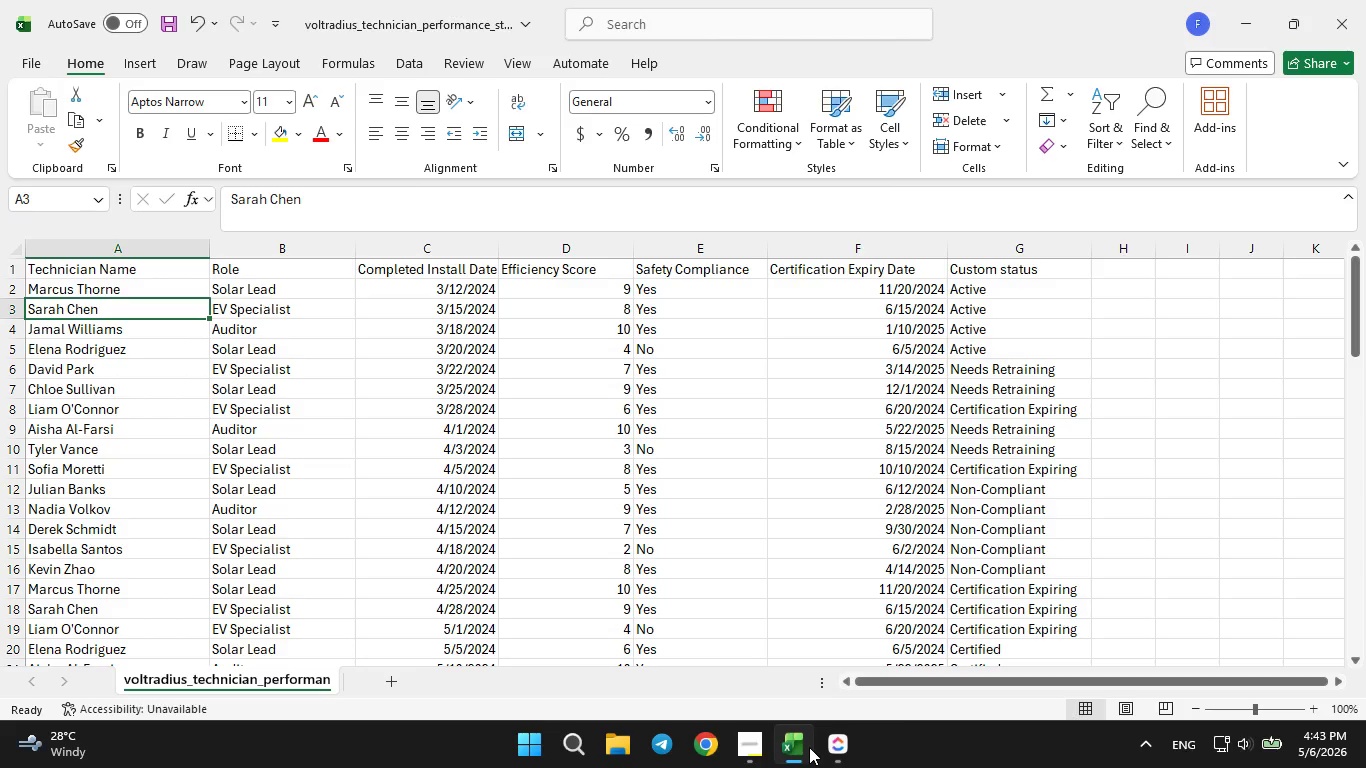 
scroll: coordinate [714, 467], scroll_direction: down, amount: 4.0
 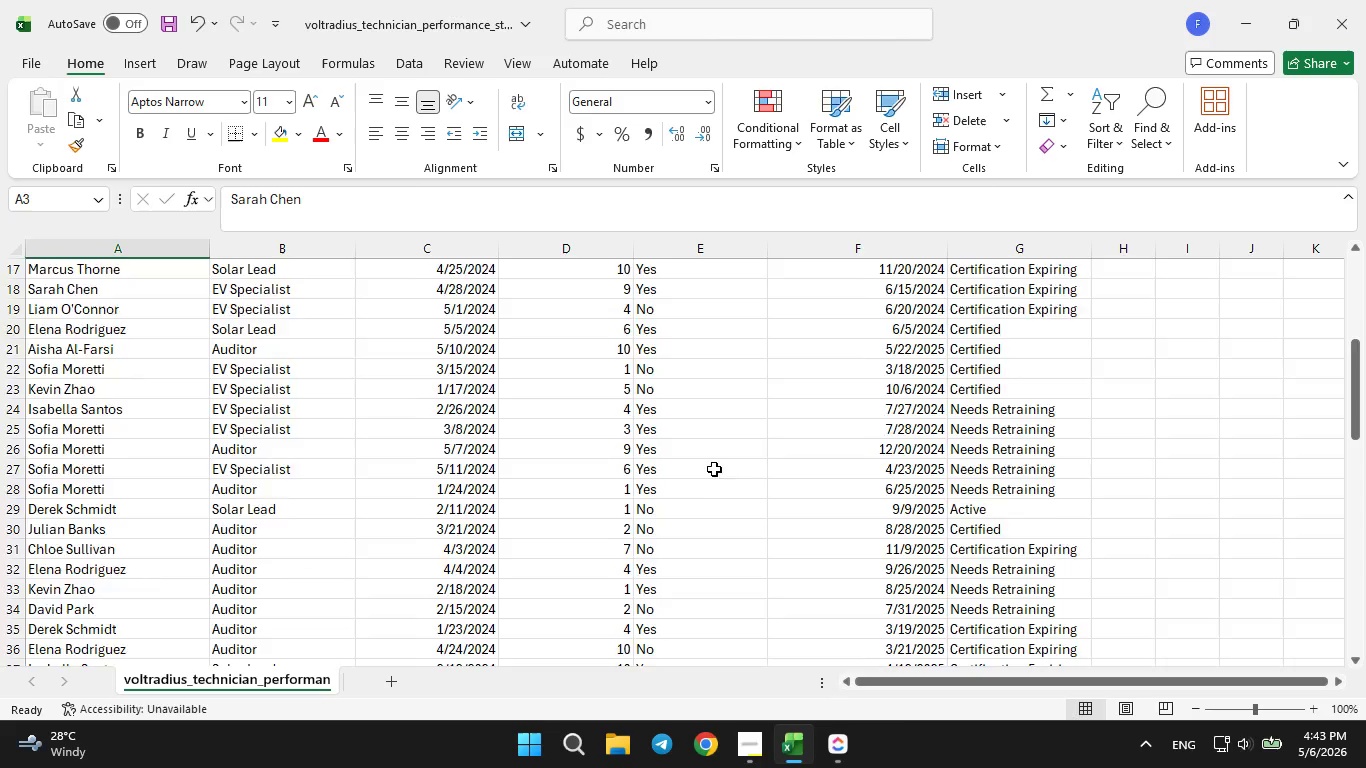 
scroll: coordinate [714, 476], scroll_direction: up, amount: 9.0
 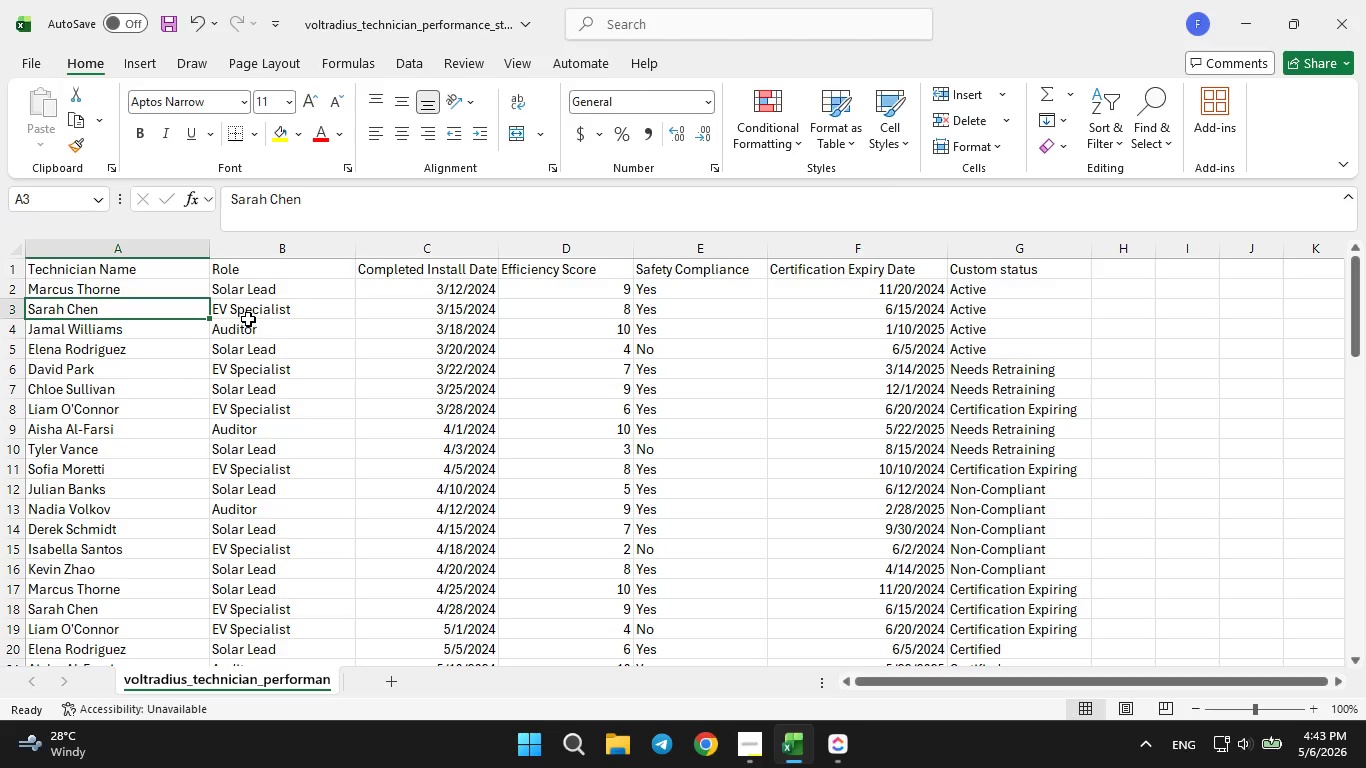 
wait(10.17)
 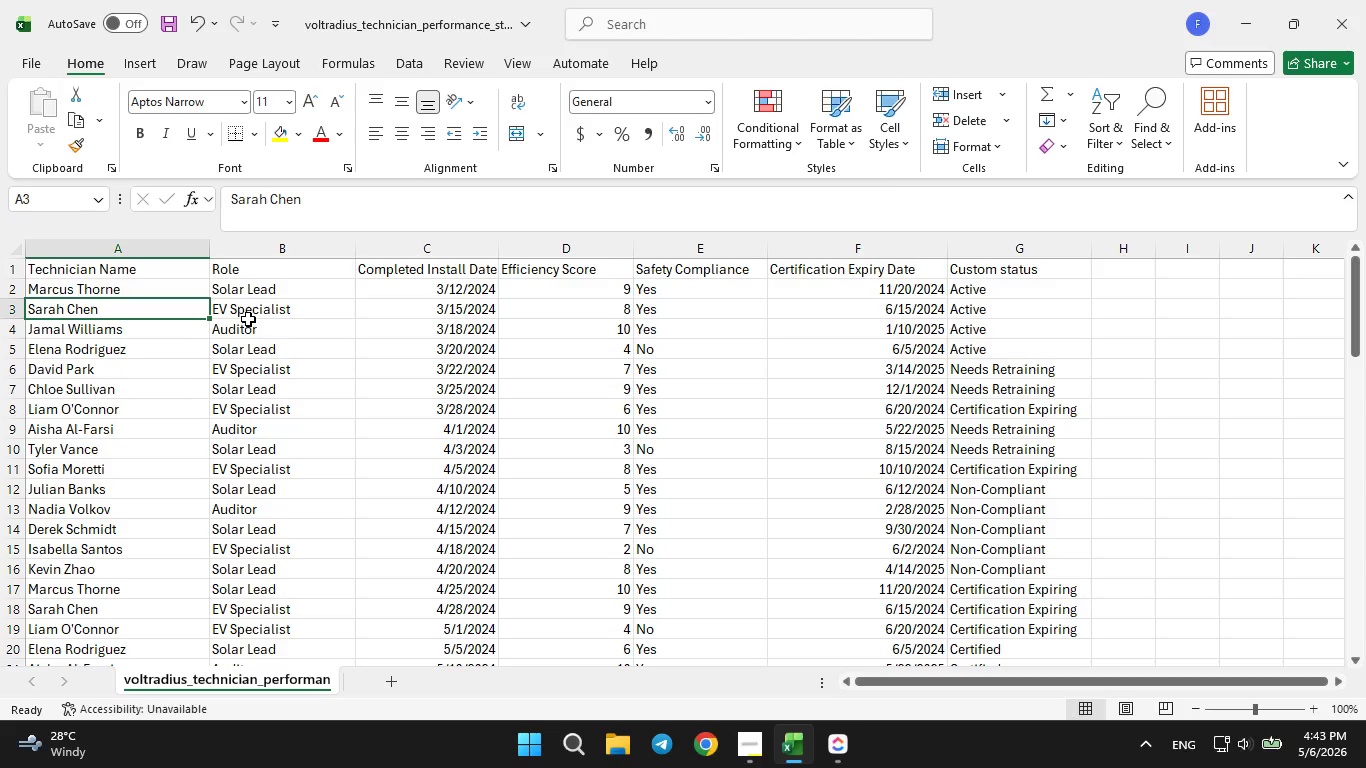 
left_click([850, 745])
 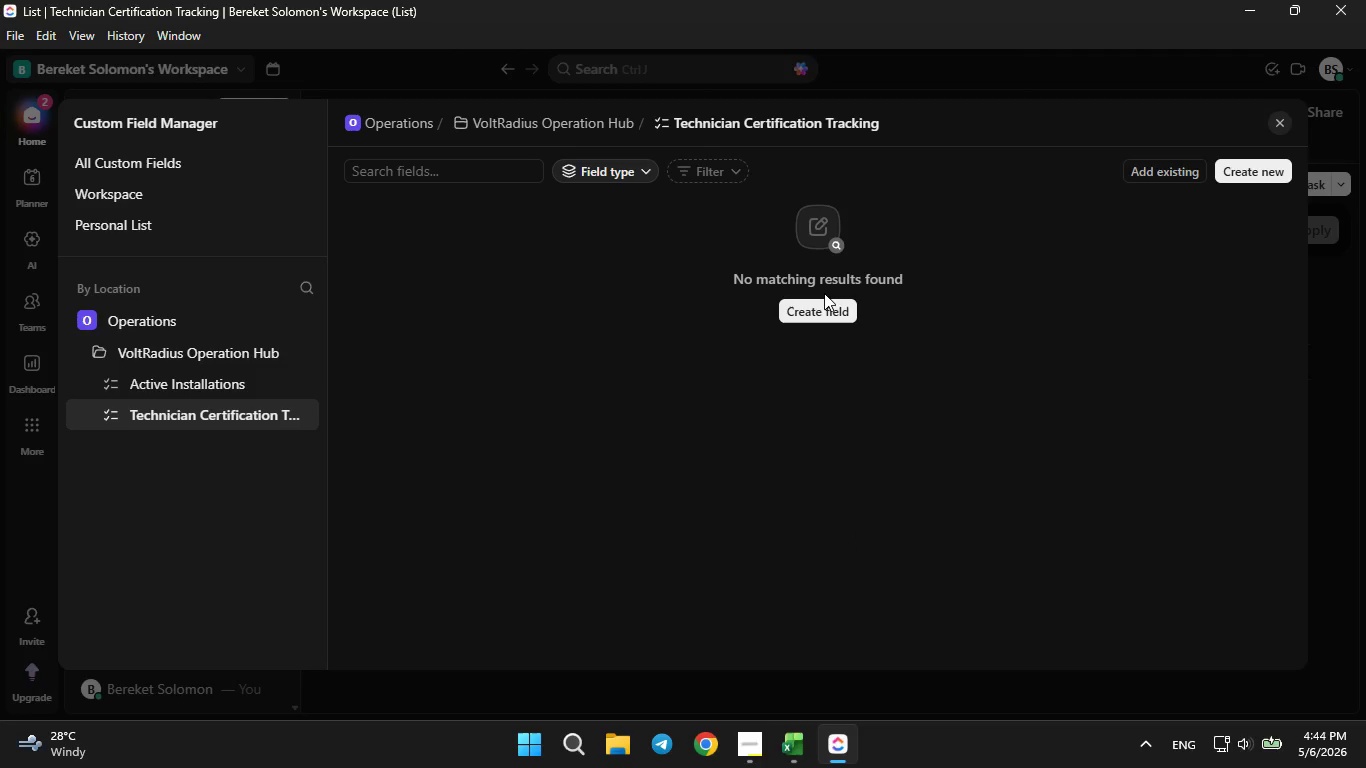 
double_click([819, 310])
 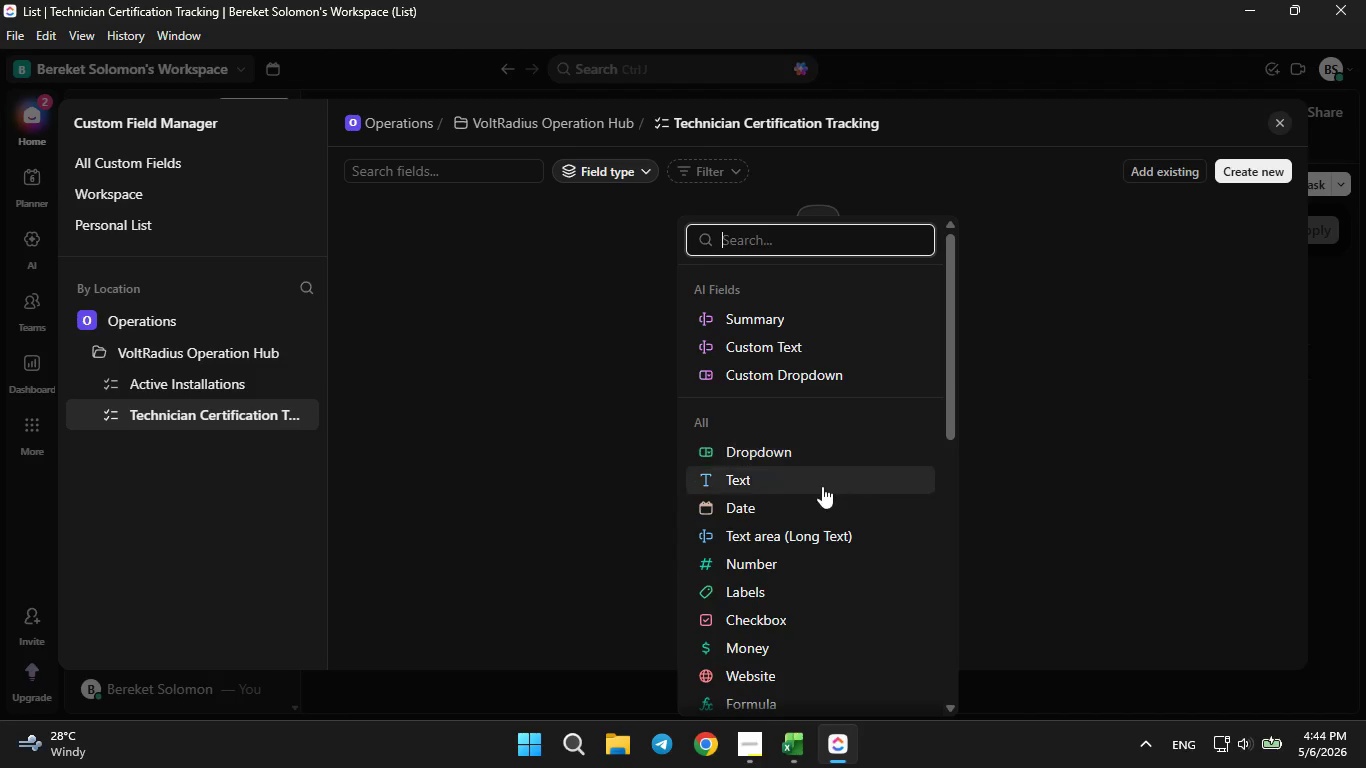 
left_click([820, 487])
 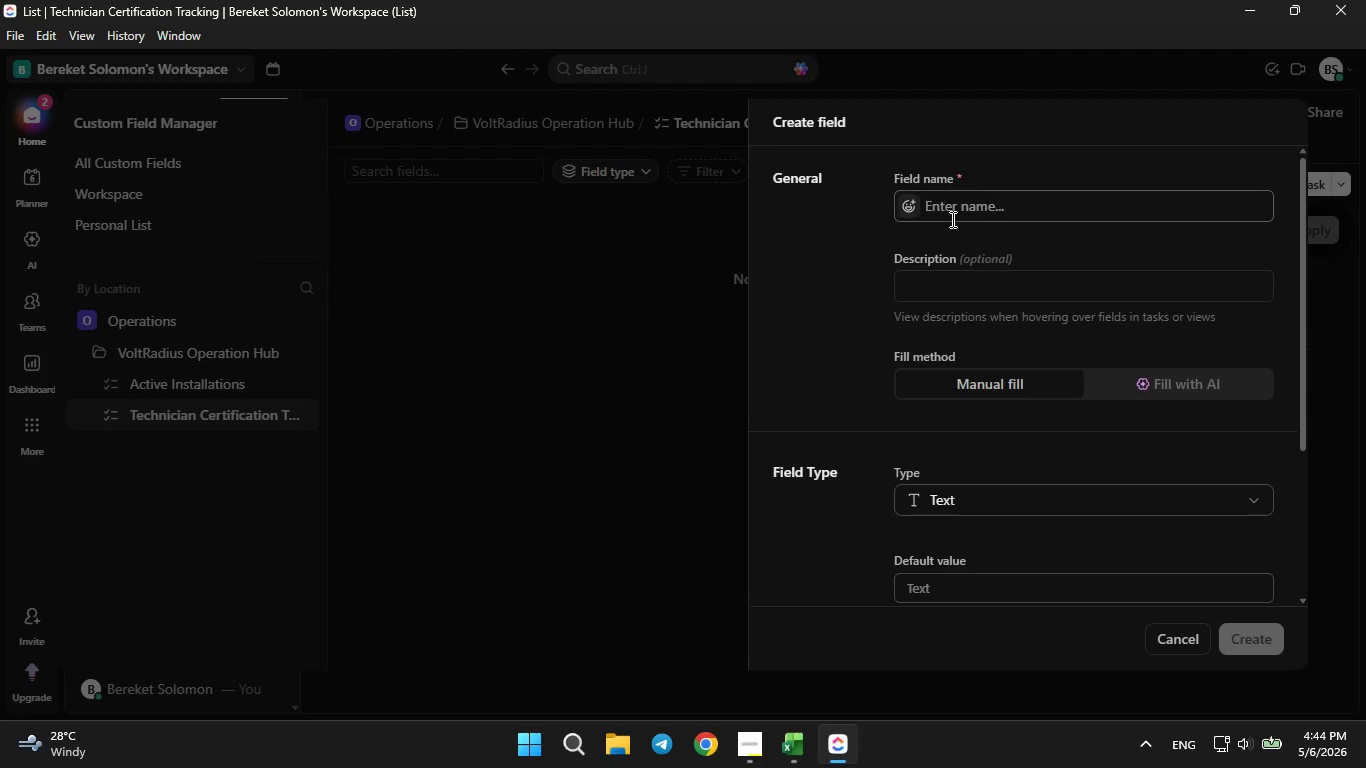 
left_click([955, 208])
 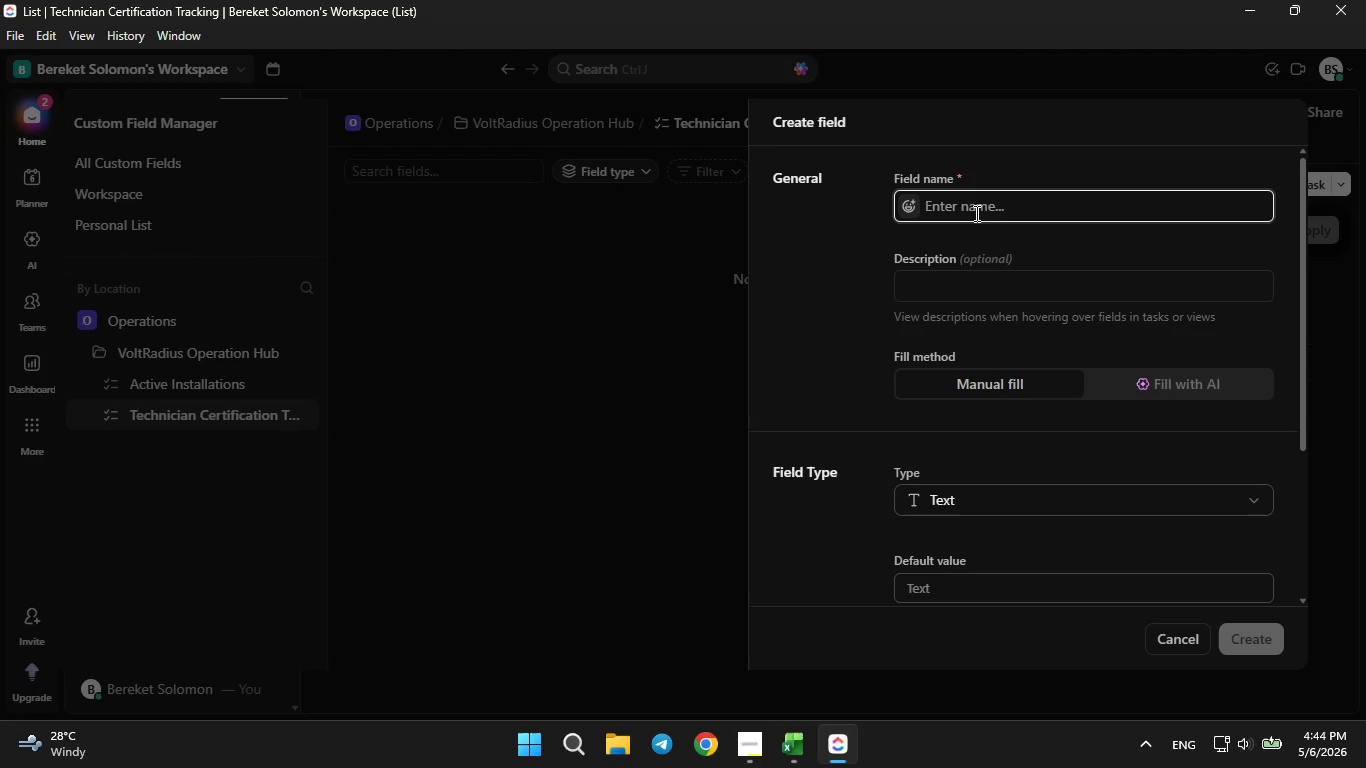 
type(Technician Name)
 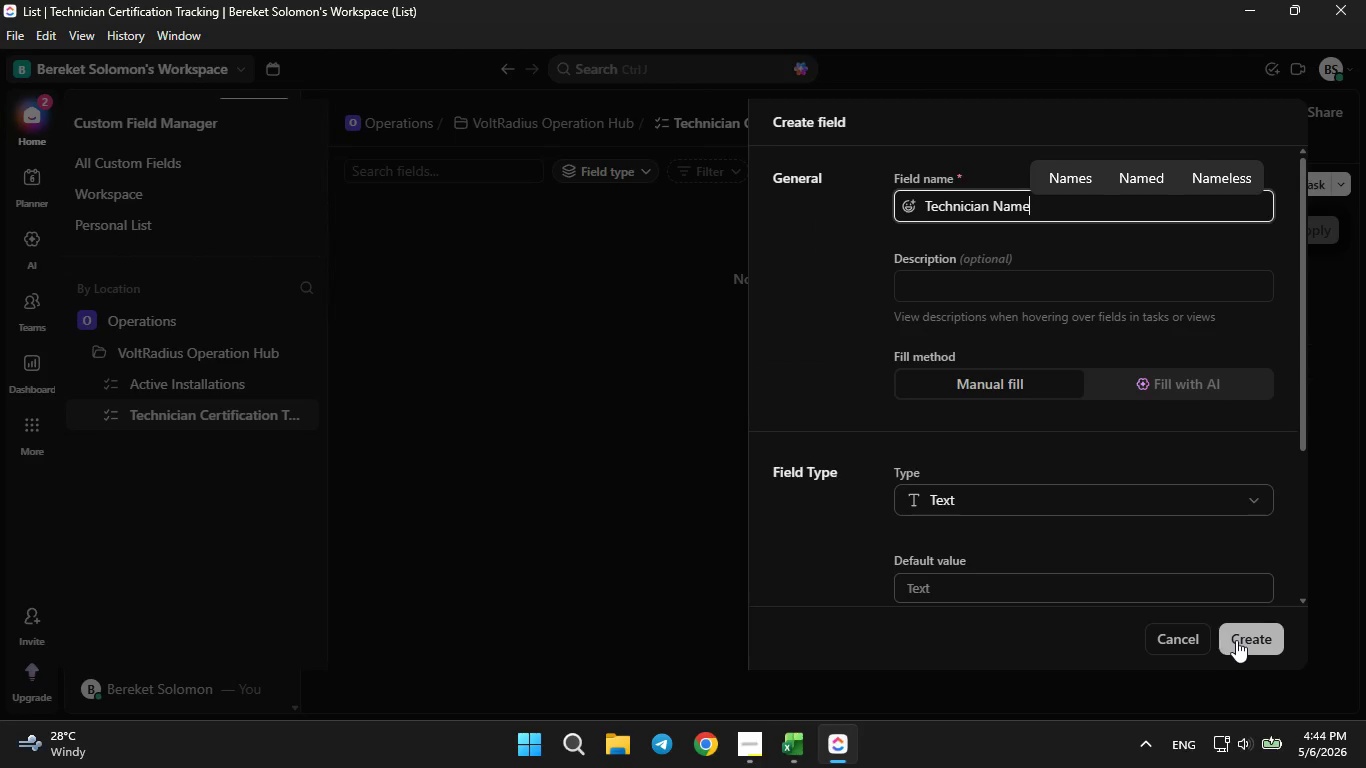 
left_click([1236, 640])
 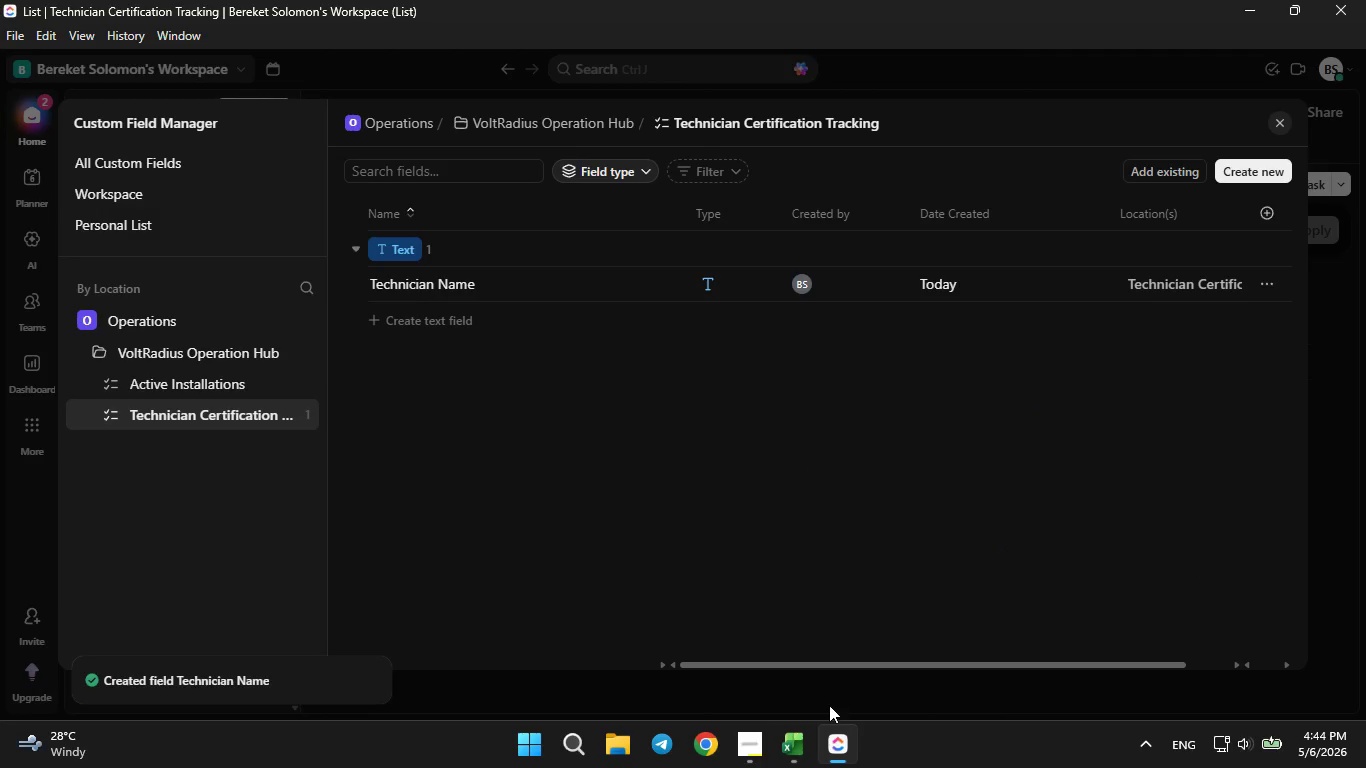 
left_click([814, 727])
 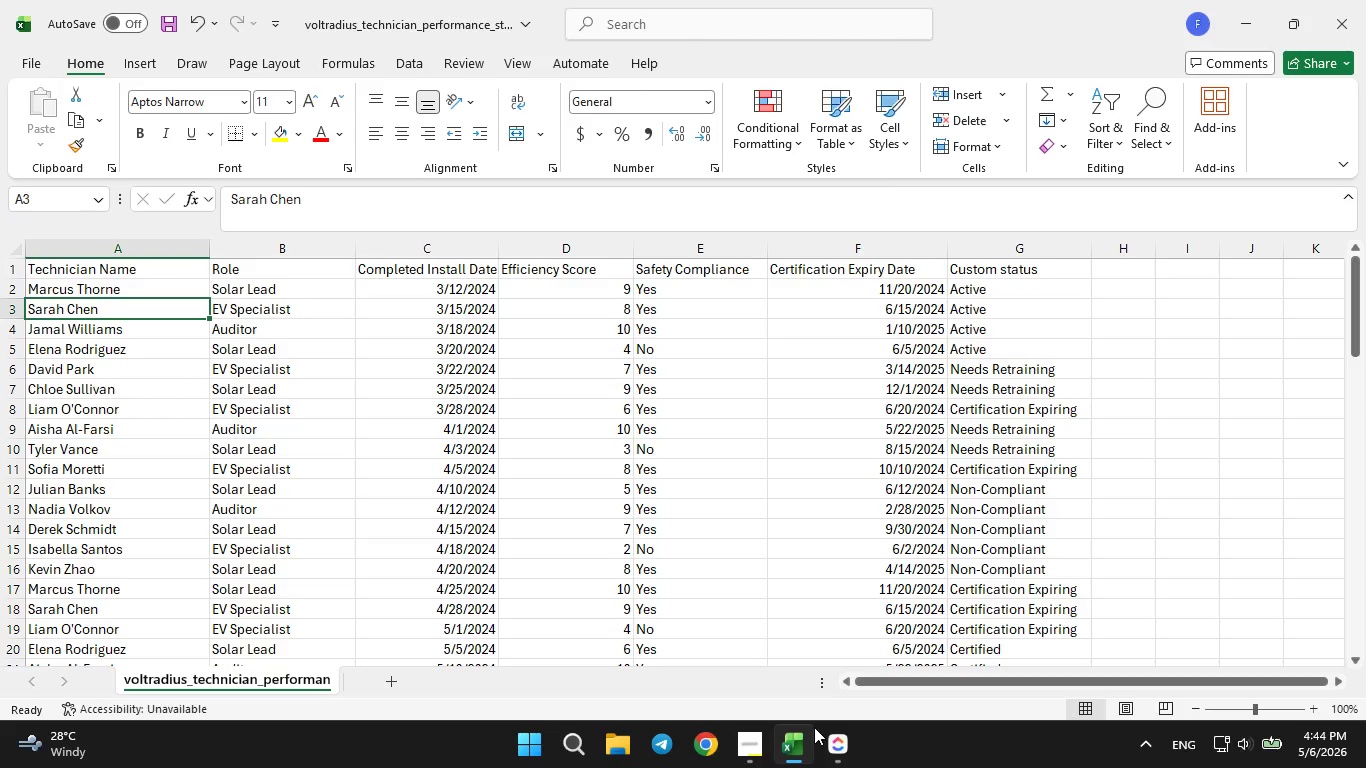 
left_click([814, 727])
 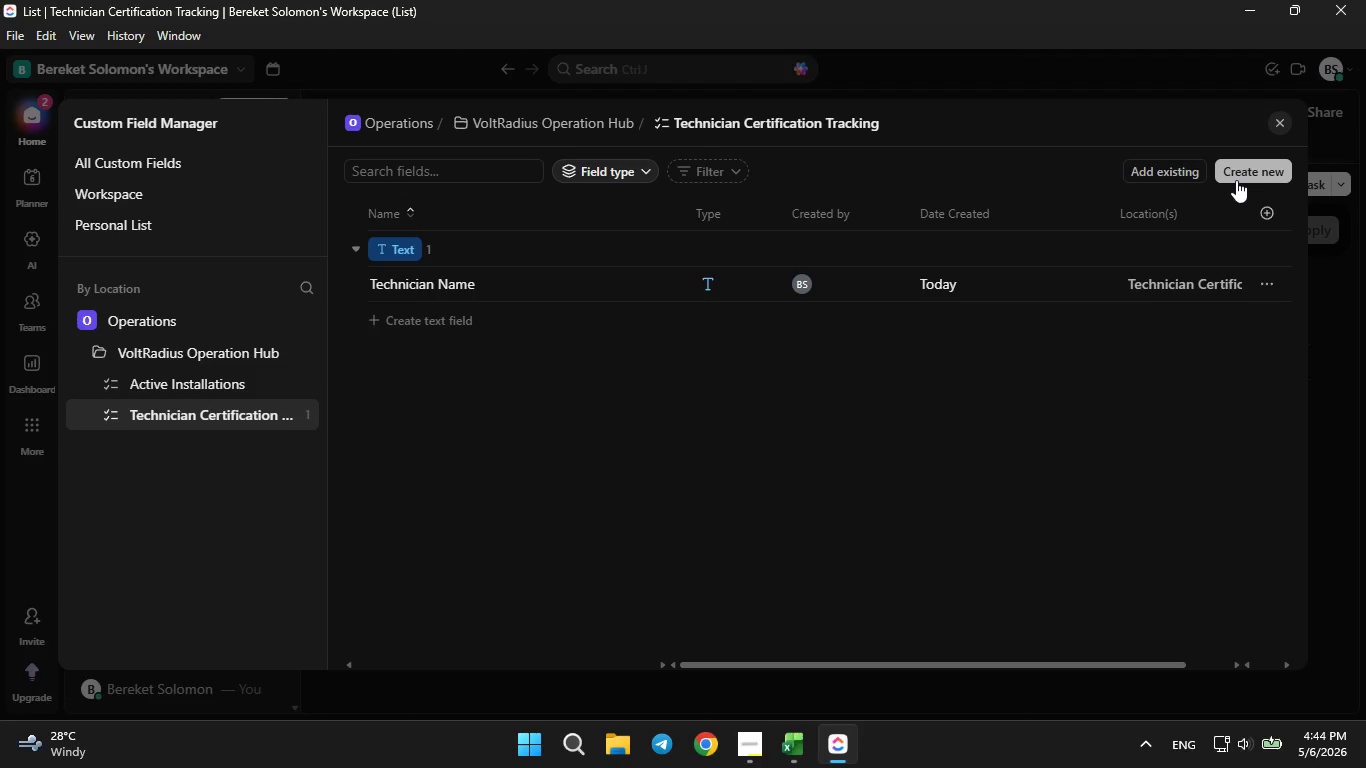 
wait(6.17)
 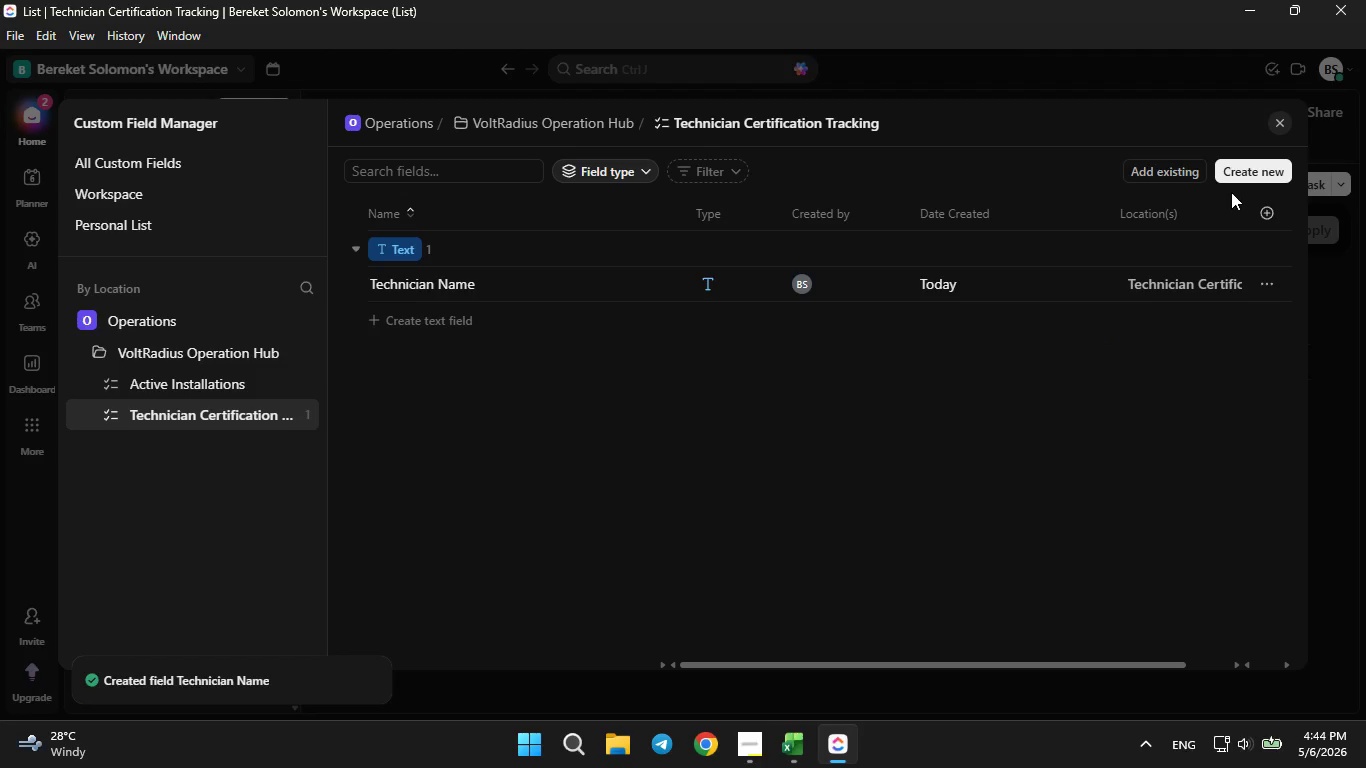 
left_click([1236, 180])
 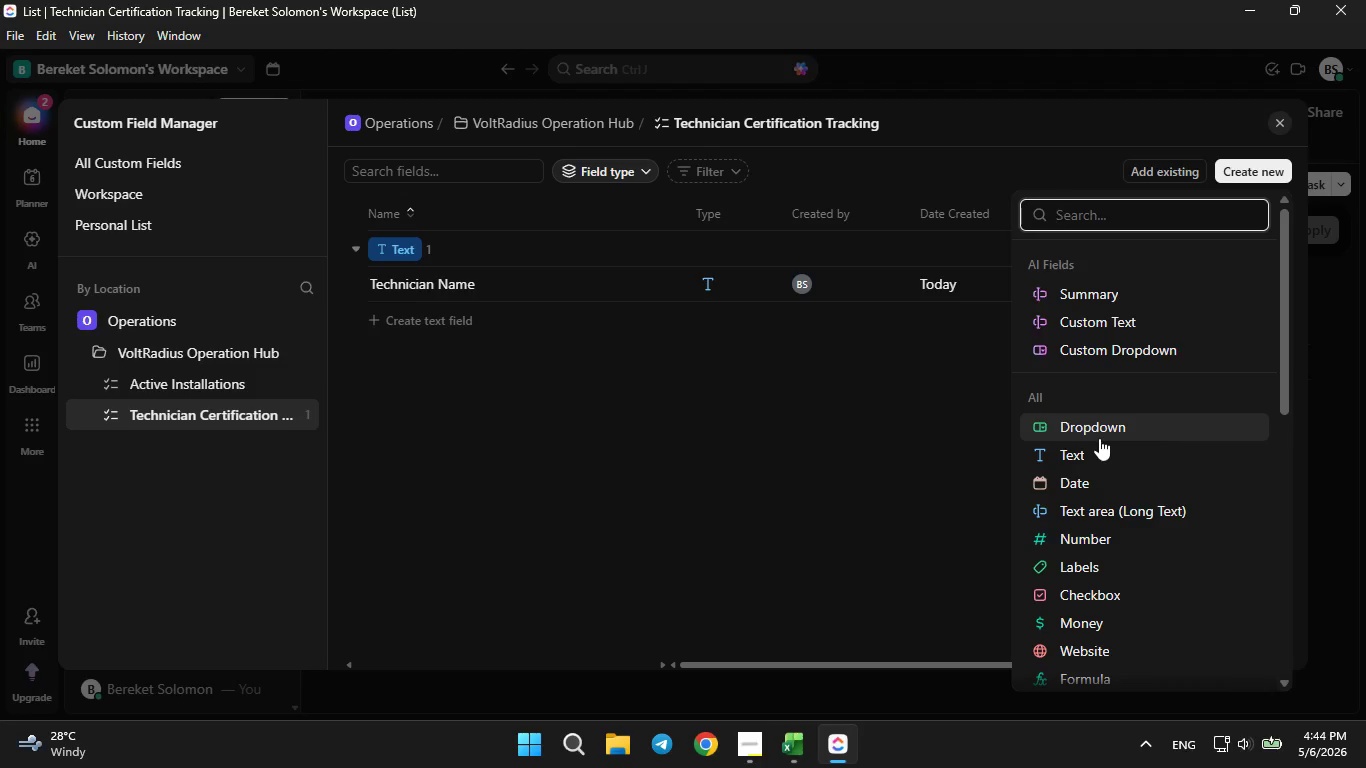 
left_click([1099, 438])
 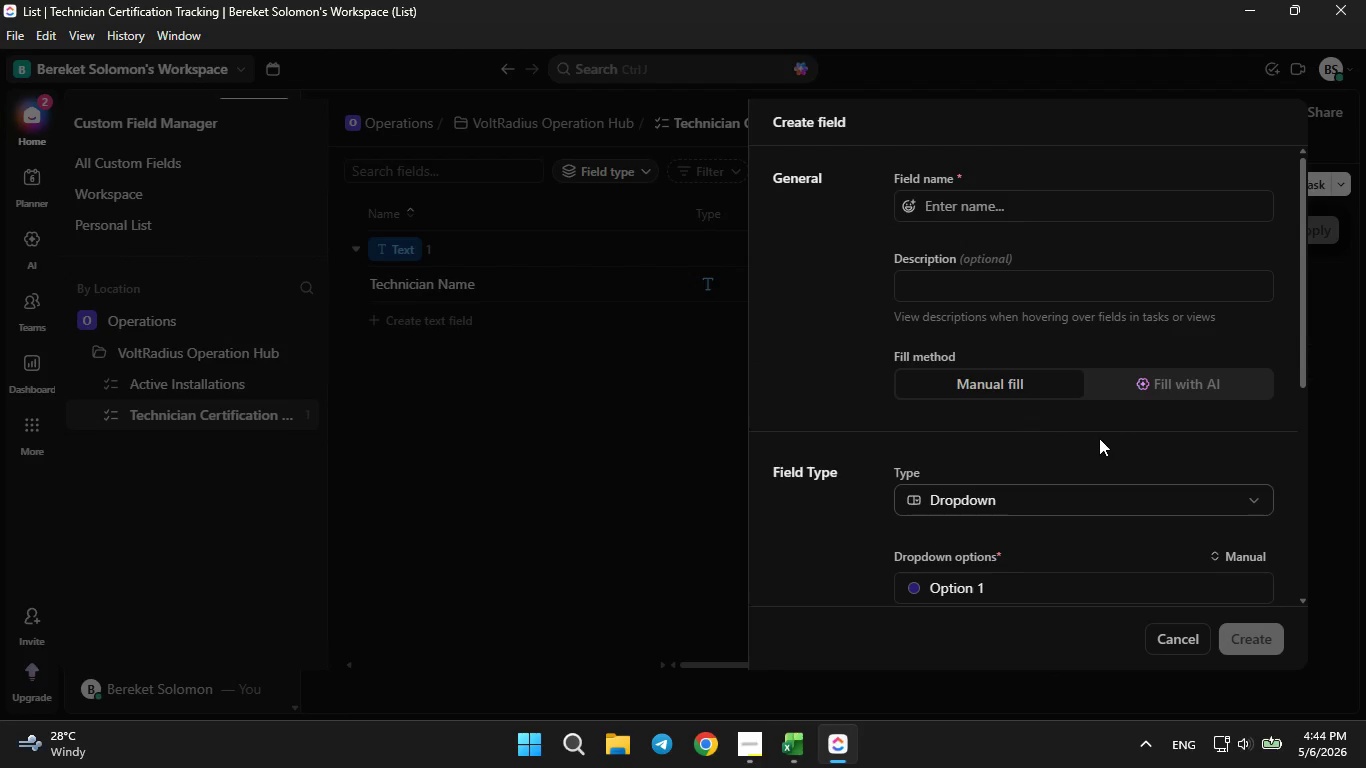 
key(CapsLock)
 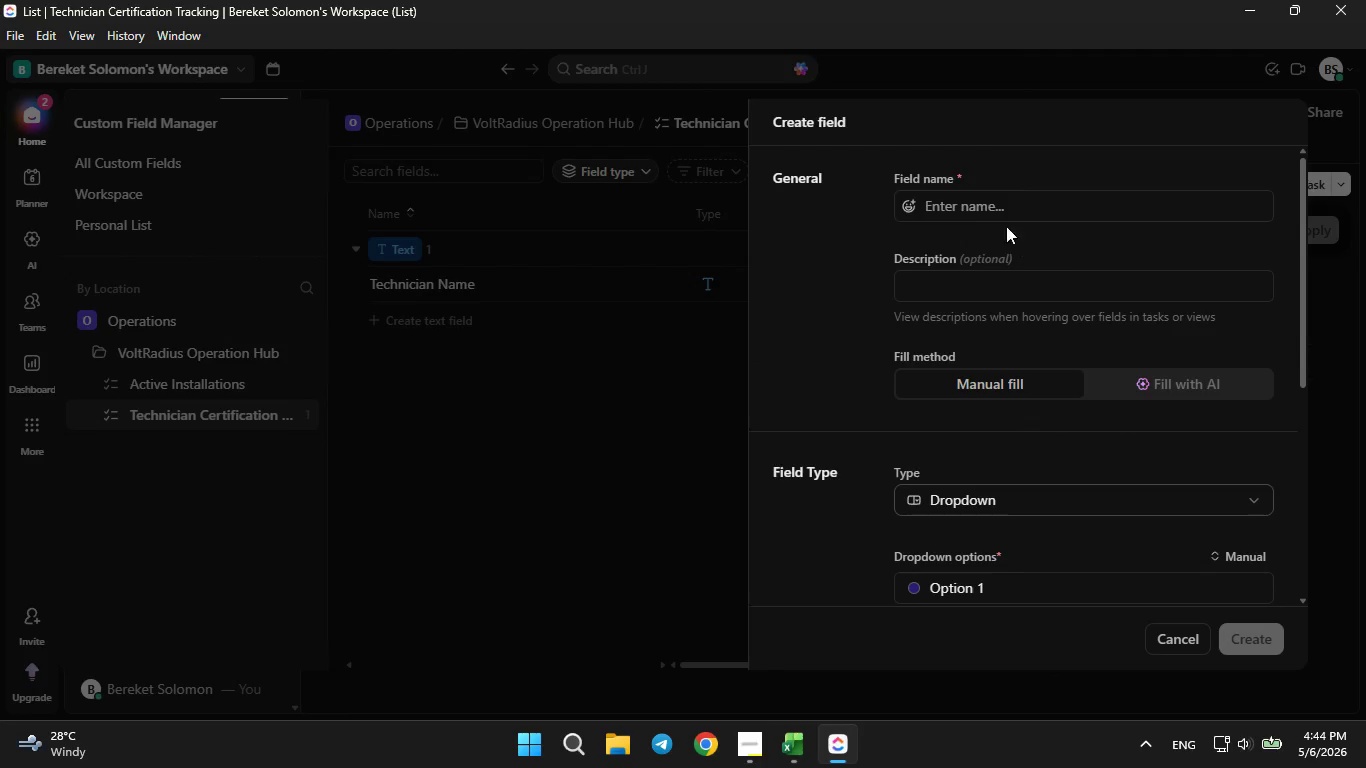 
left_click([990, 209])
 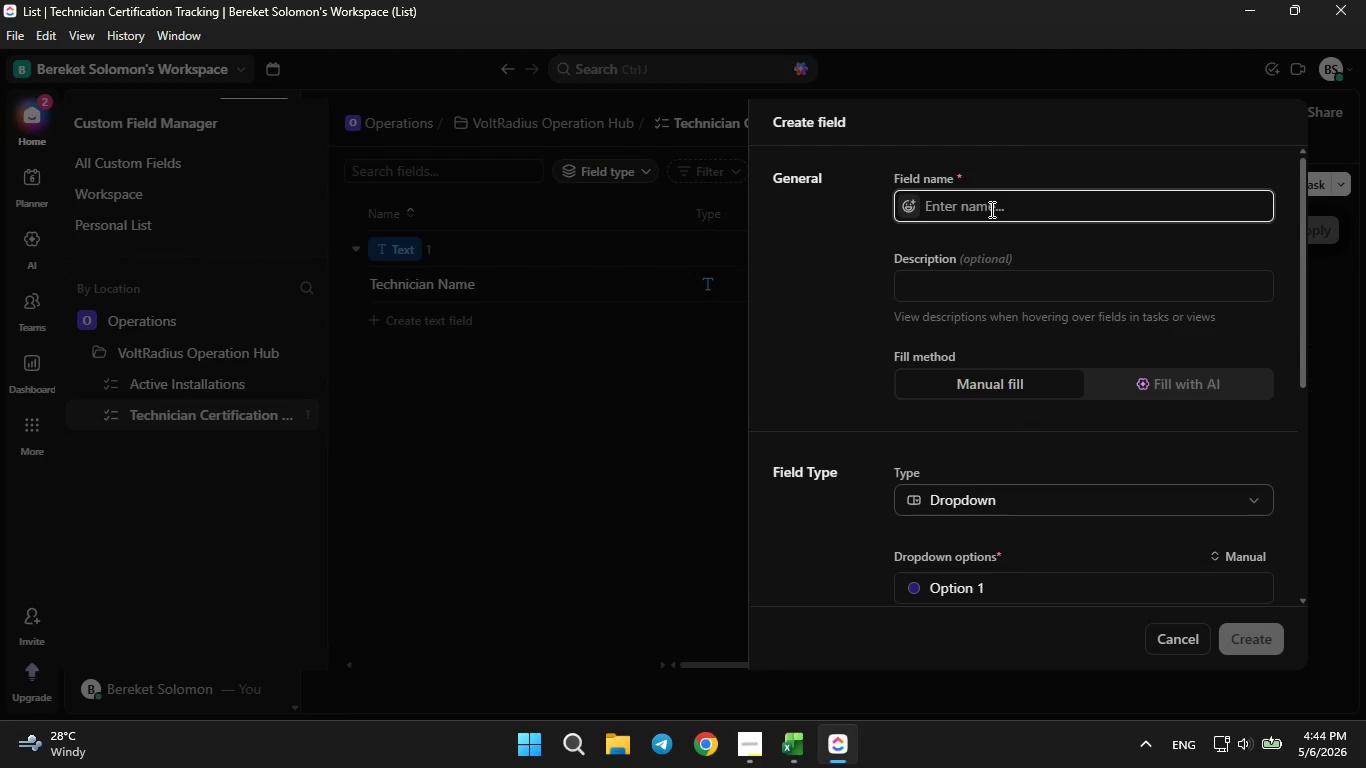 
type(Technician Role)
 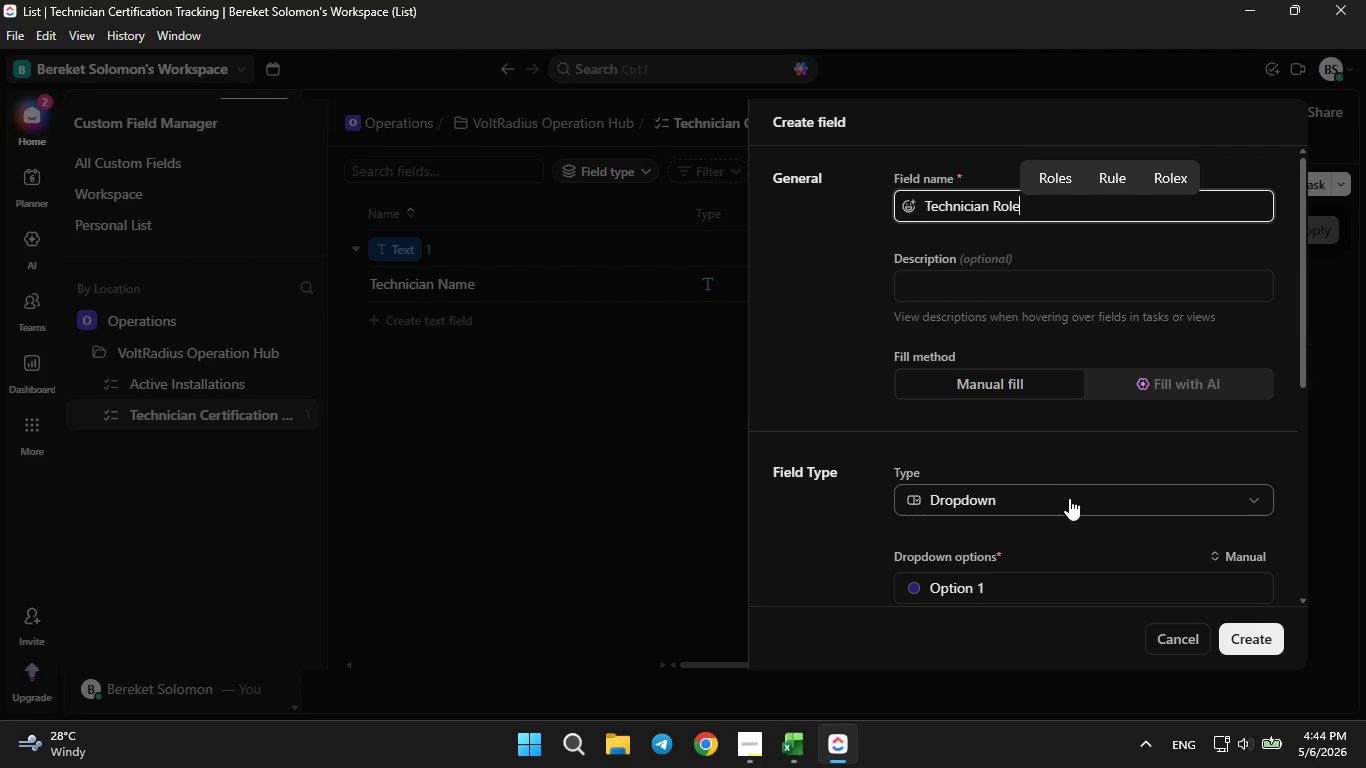 
scroll: coordinate [1049, 523], scroll_direction: down, amount: 2.0
 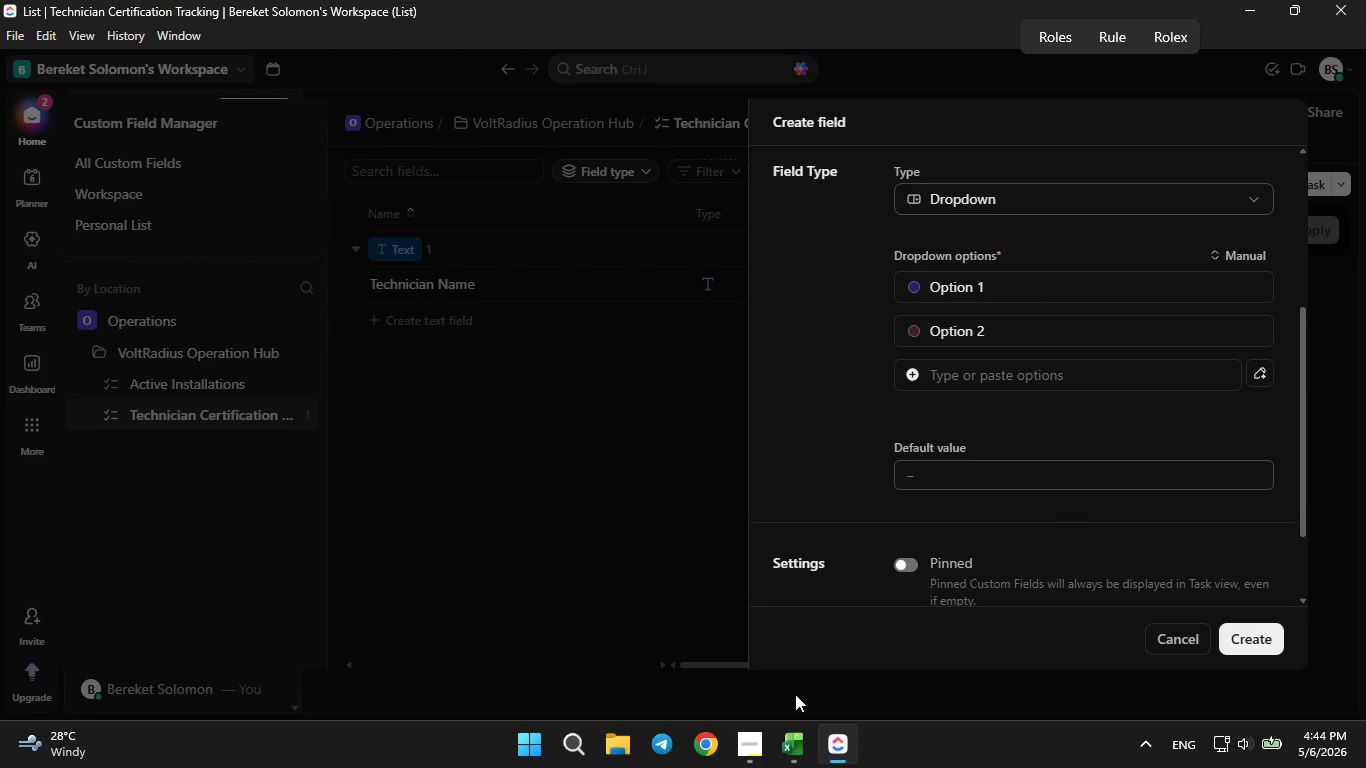 
left_click([788, 738])
 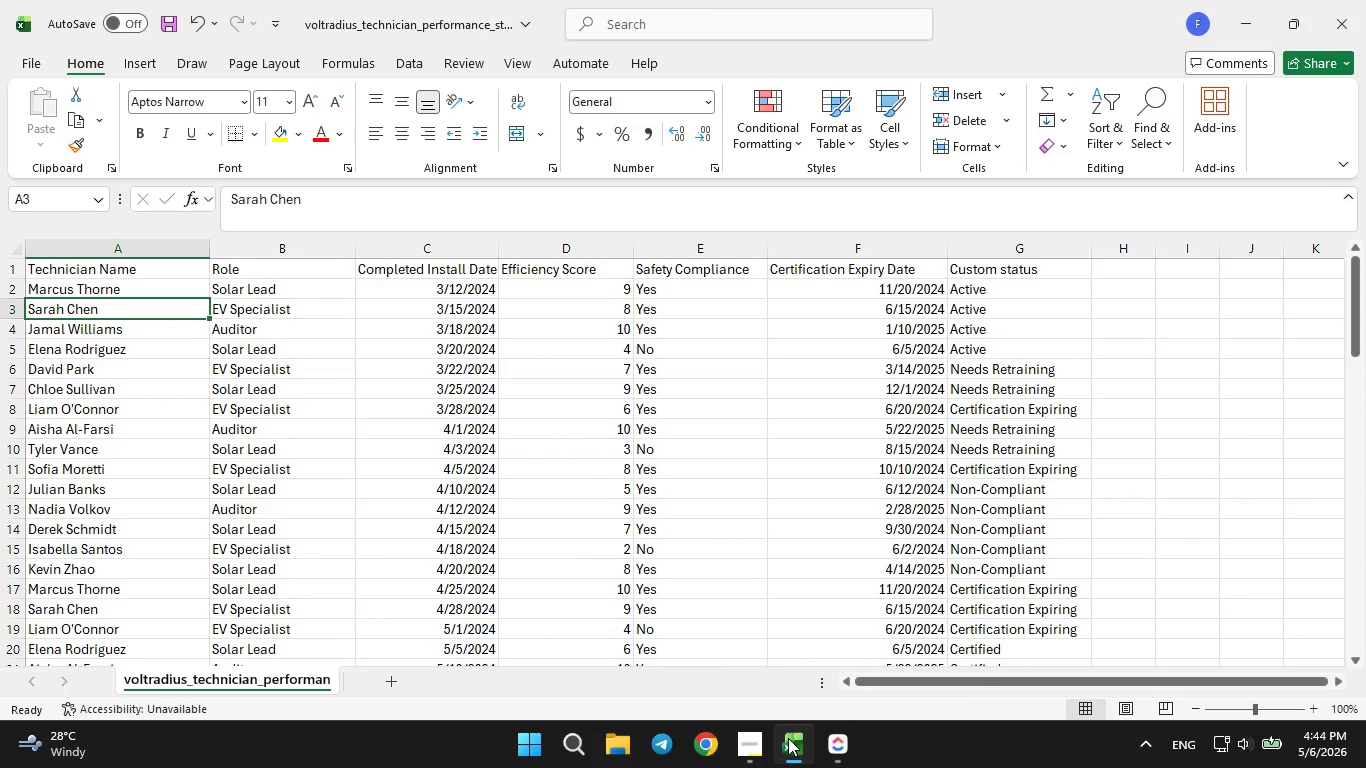 
left_click([788, 738])
 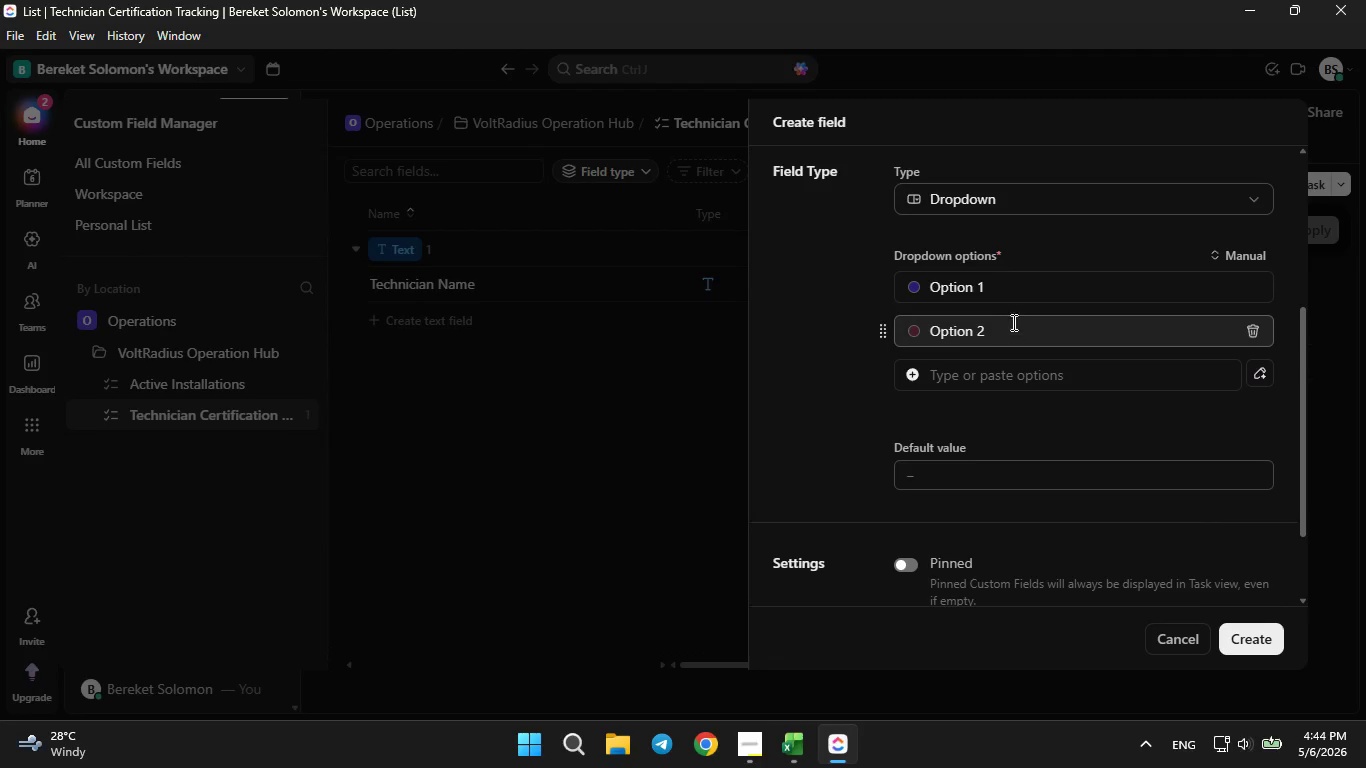 
left_click([1017, 302])
 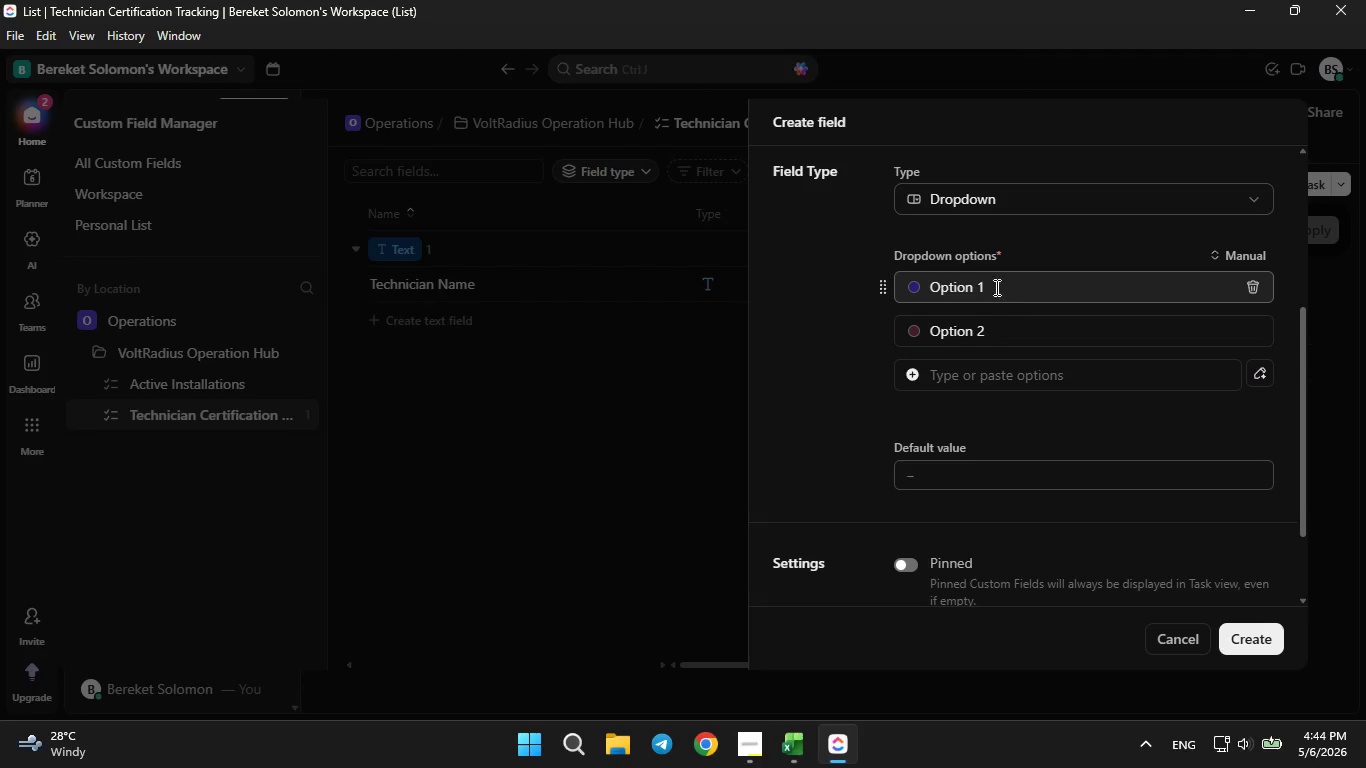 
left_click([991, 283])
 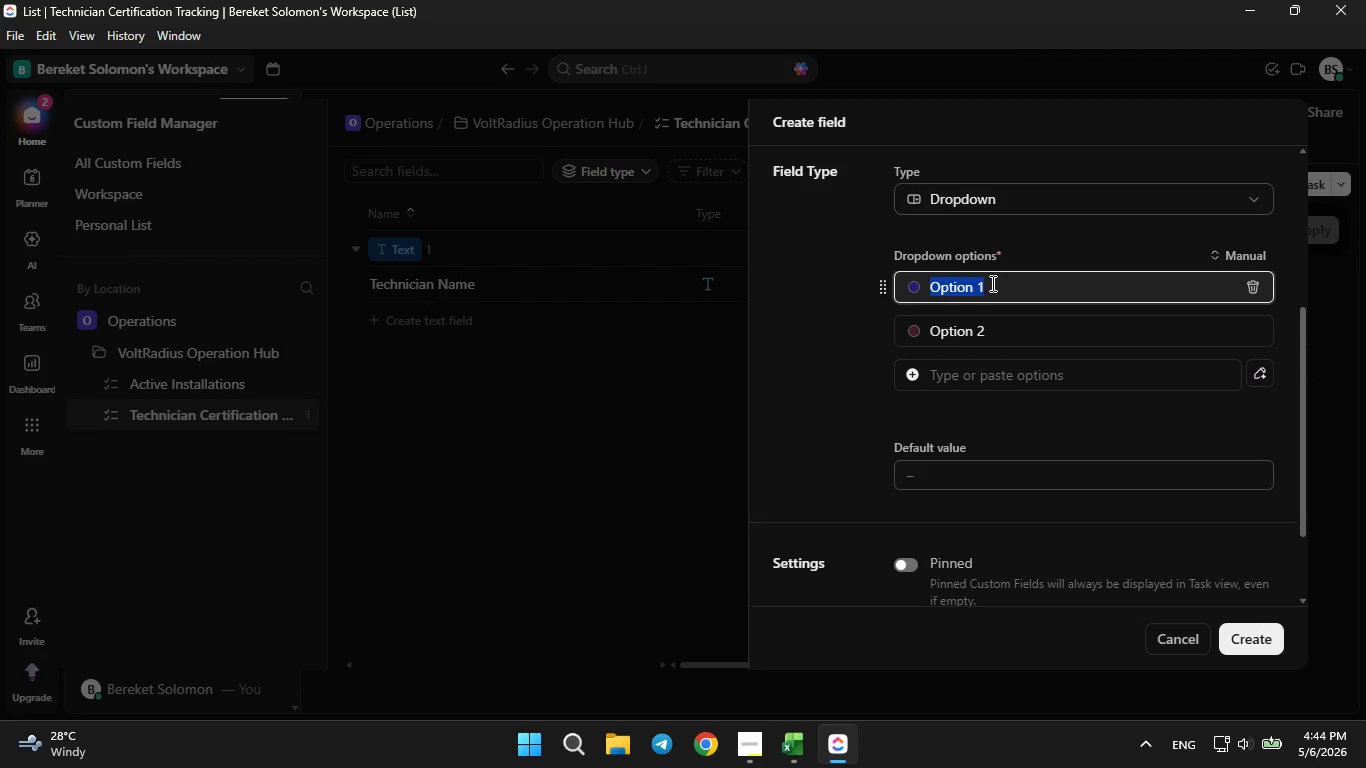 
key(Backspace)
type(Solar Lead)
 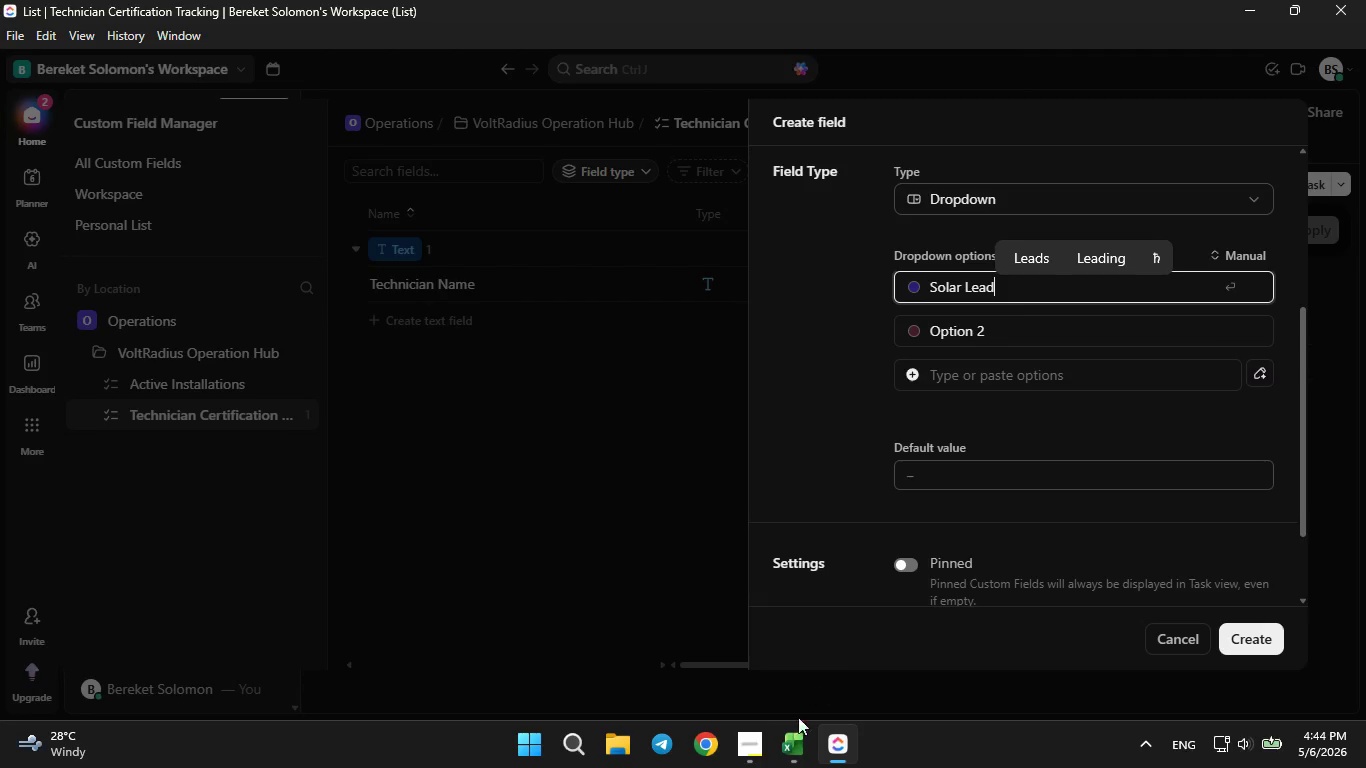 
left_click([779, 754])
 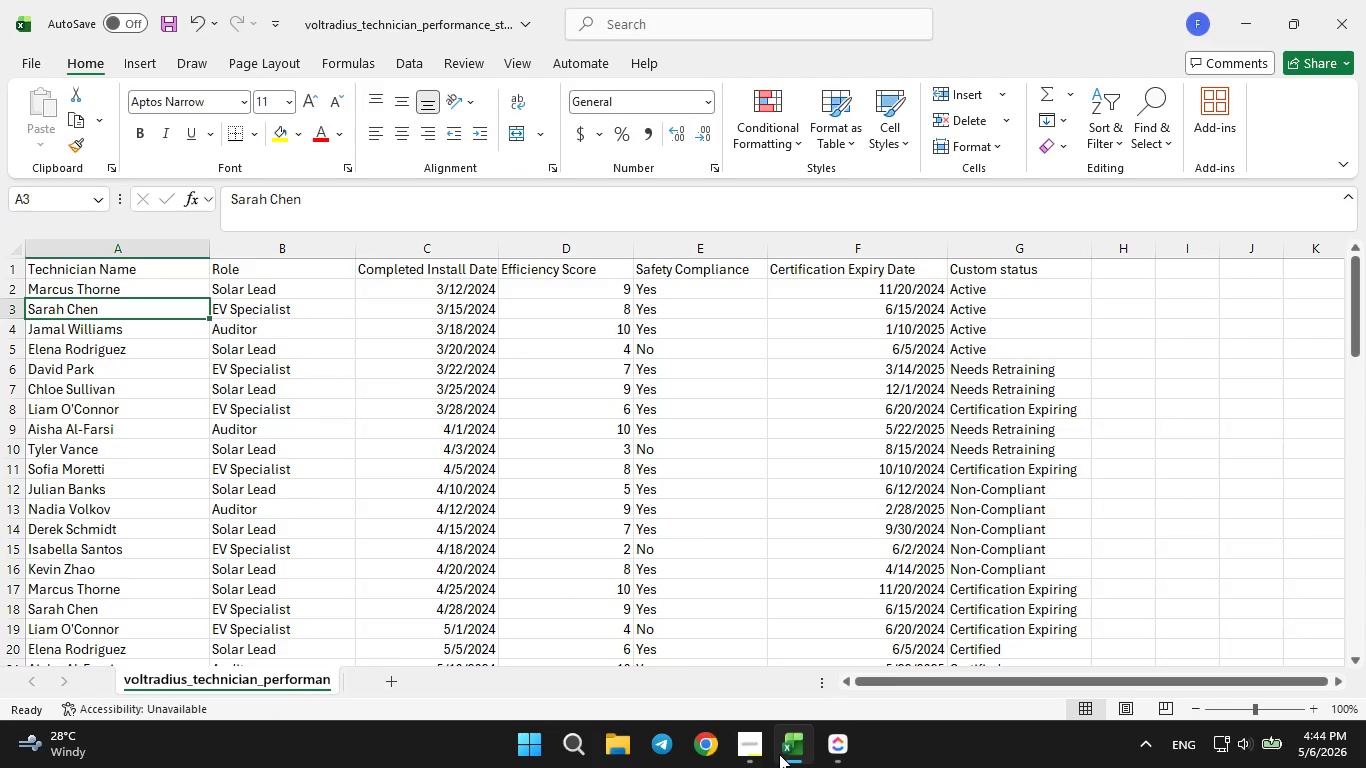 
left_click([779, 754])
 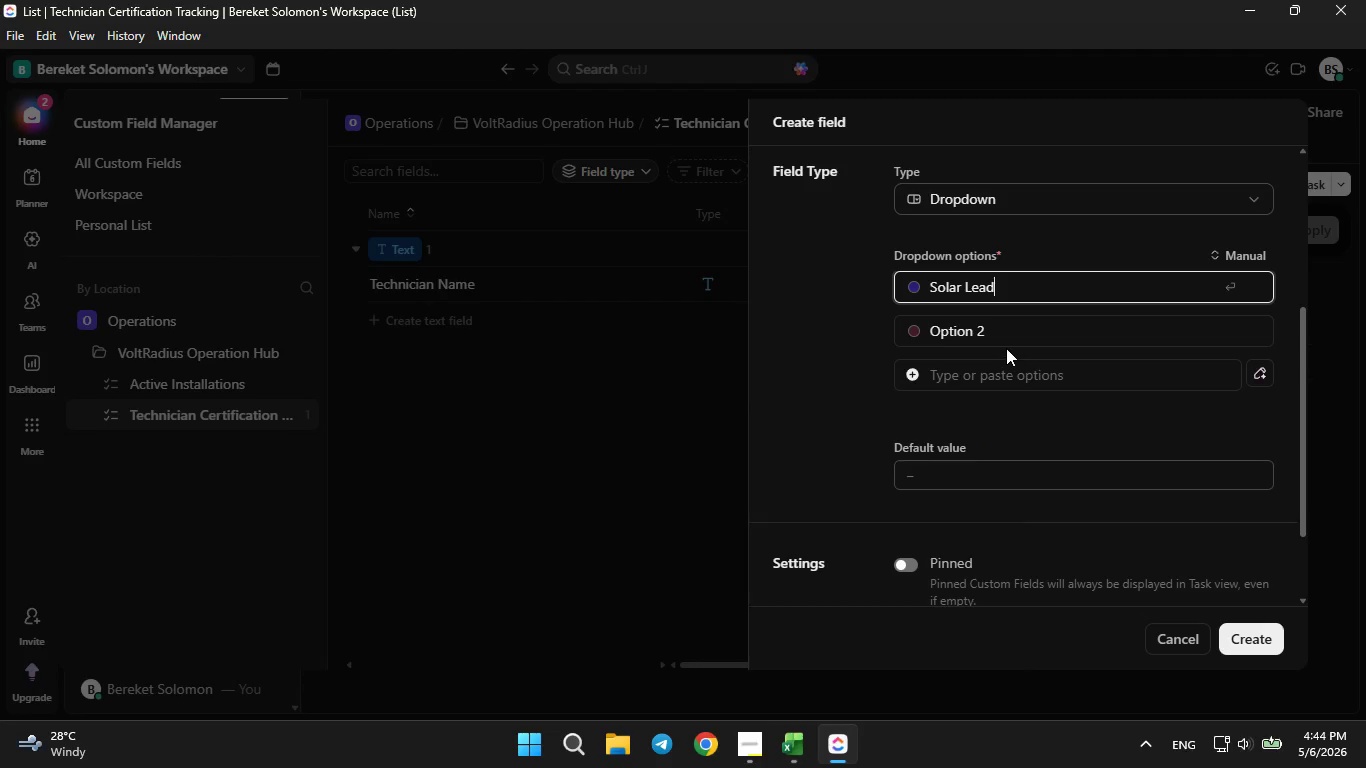 
left_click([1003, 340])
 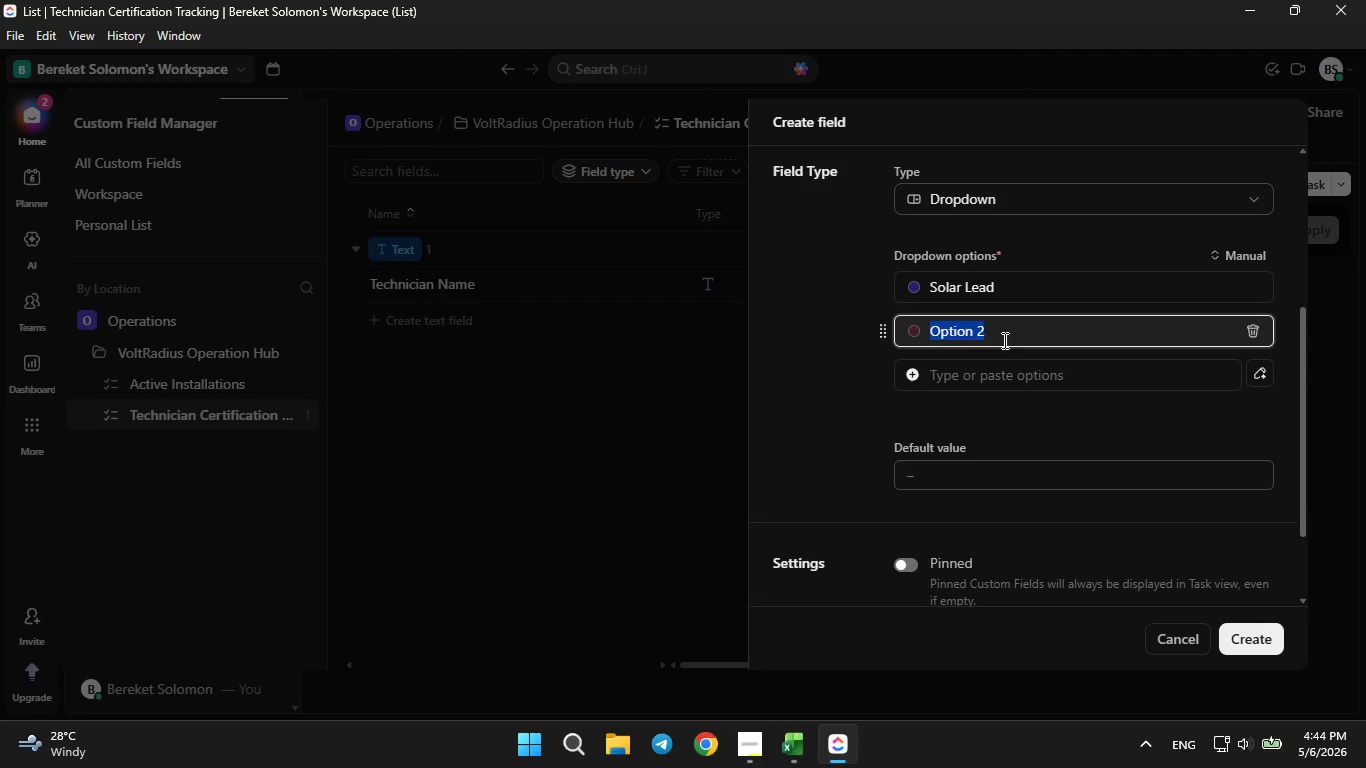 
key(Backspace)
type(EV Specialis)
 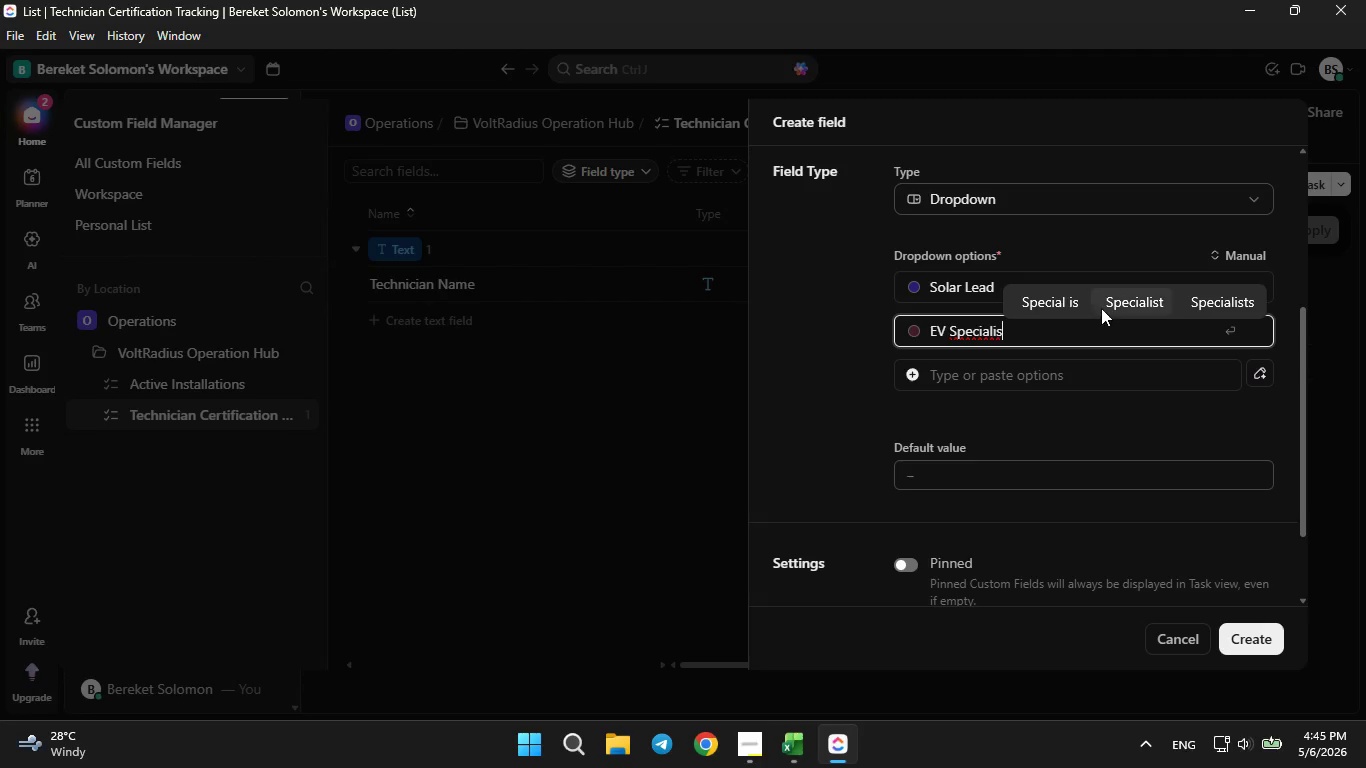 
left_click([1112, 308])
 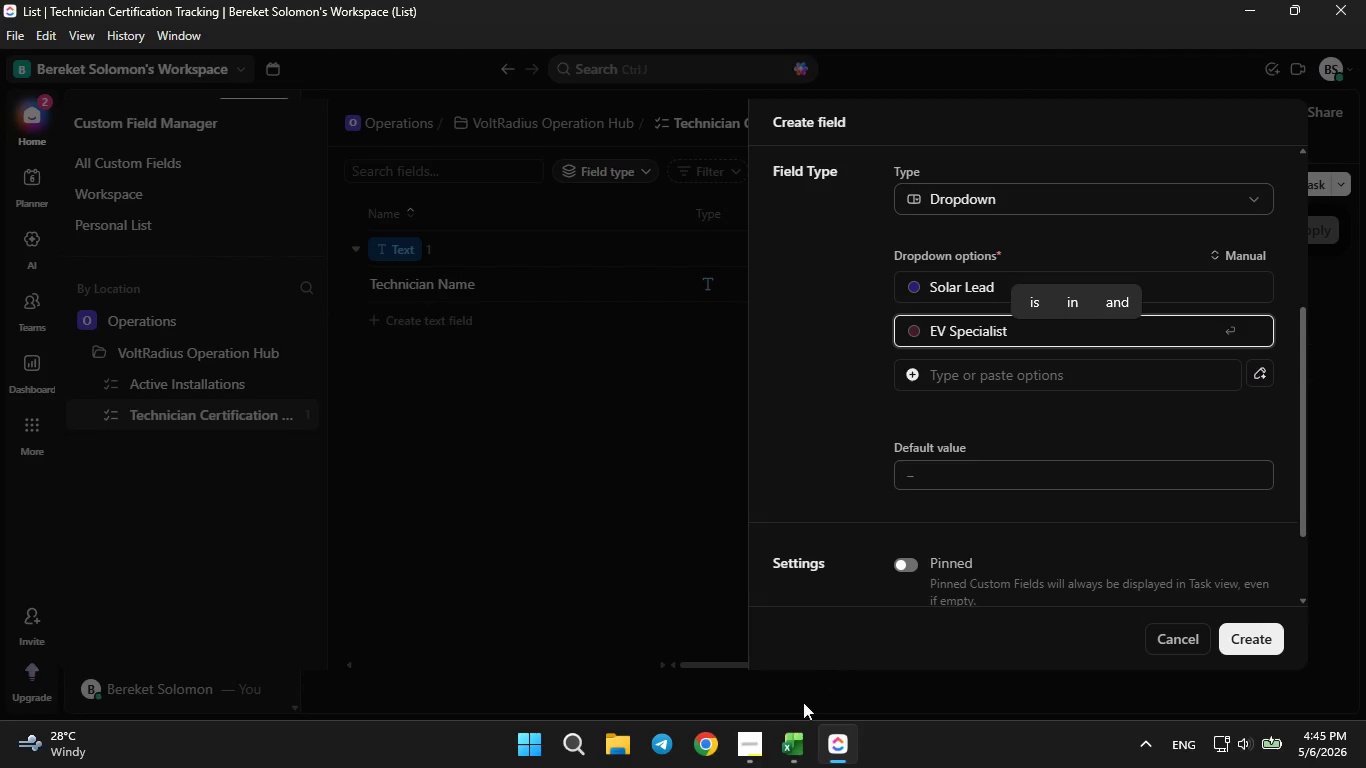 
left_click([791, 745])
 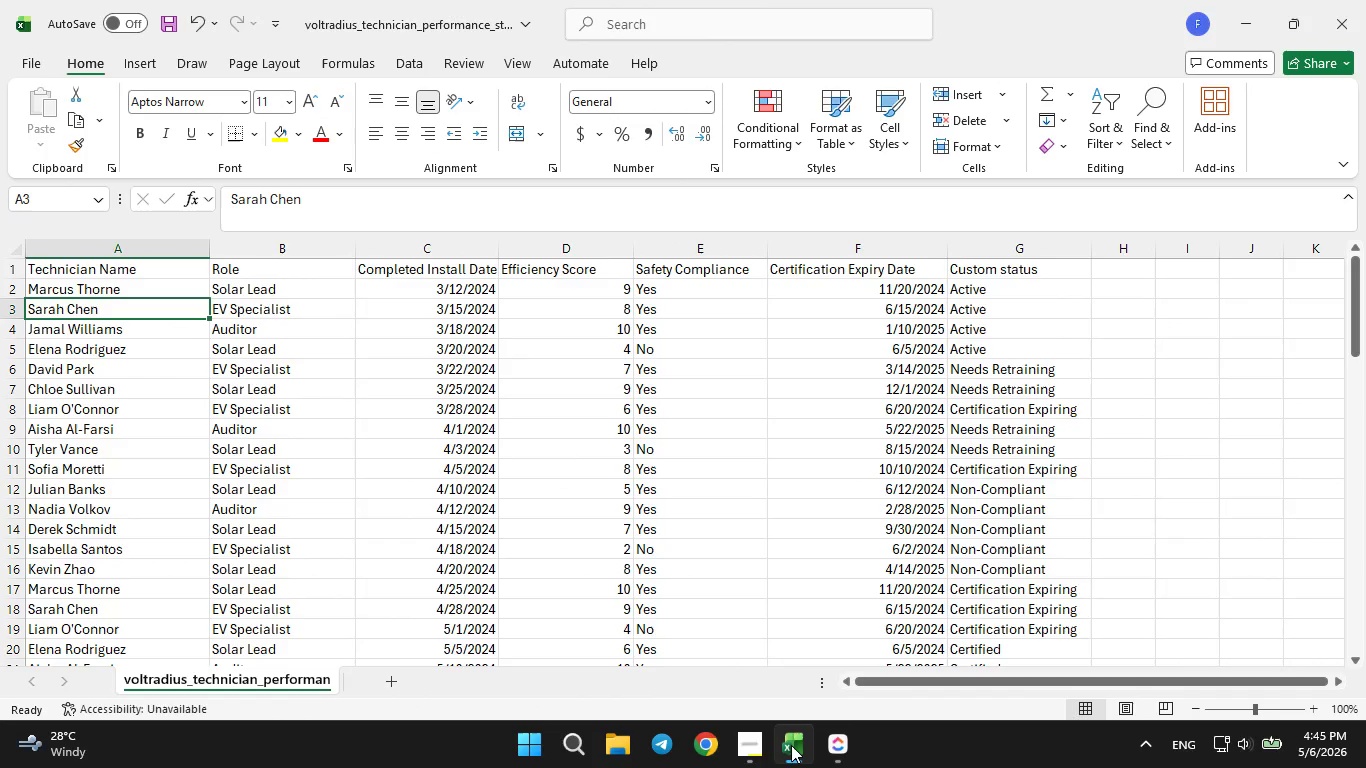 
left_click([791, 745])
 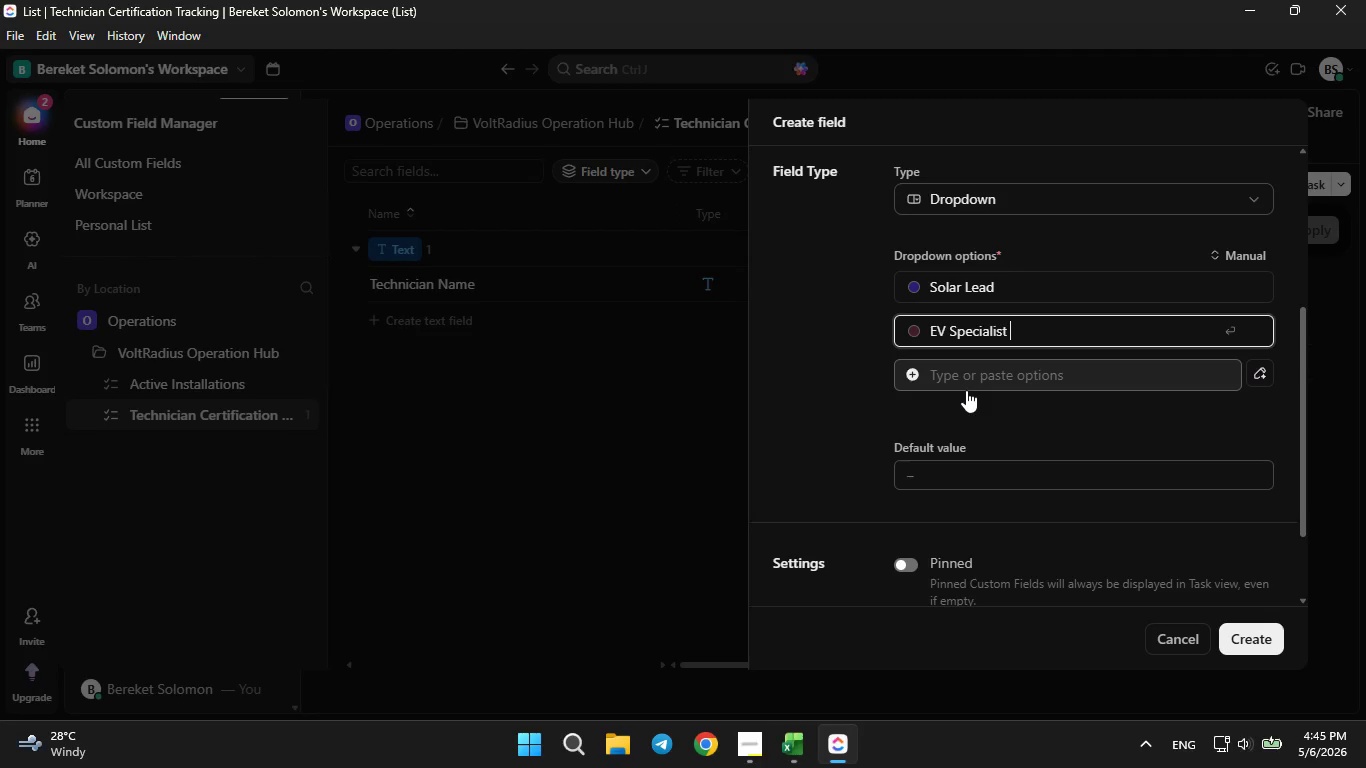 
left_click([965, 387])
 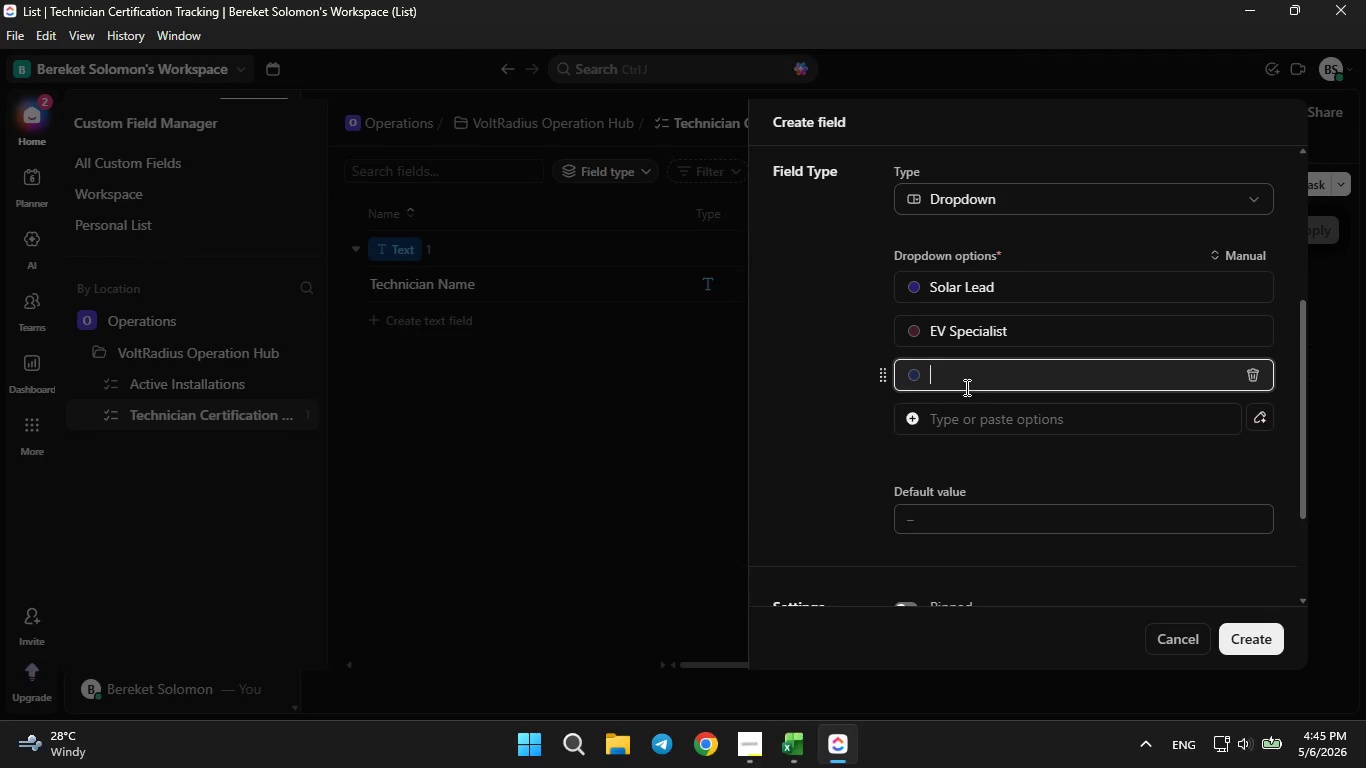 
type(Auditor)
 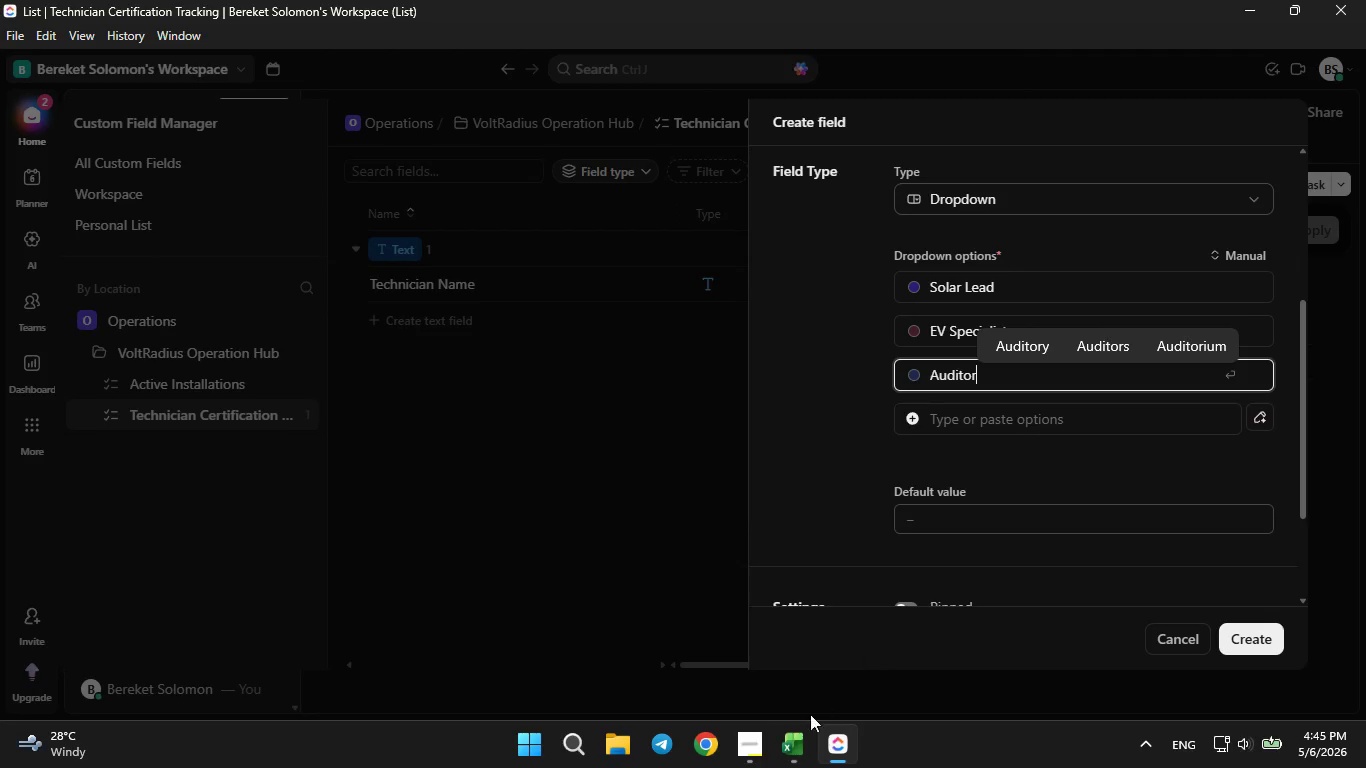 
left_click([800, 728])
 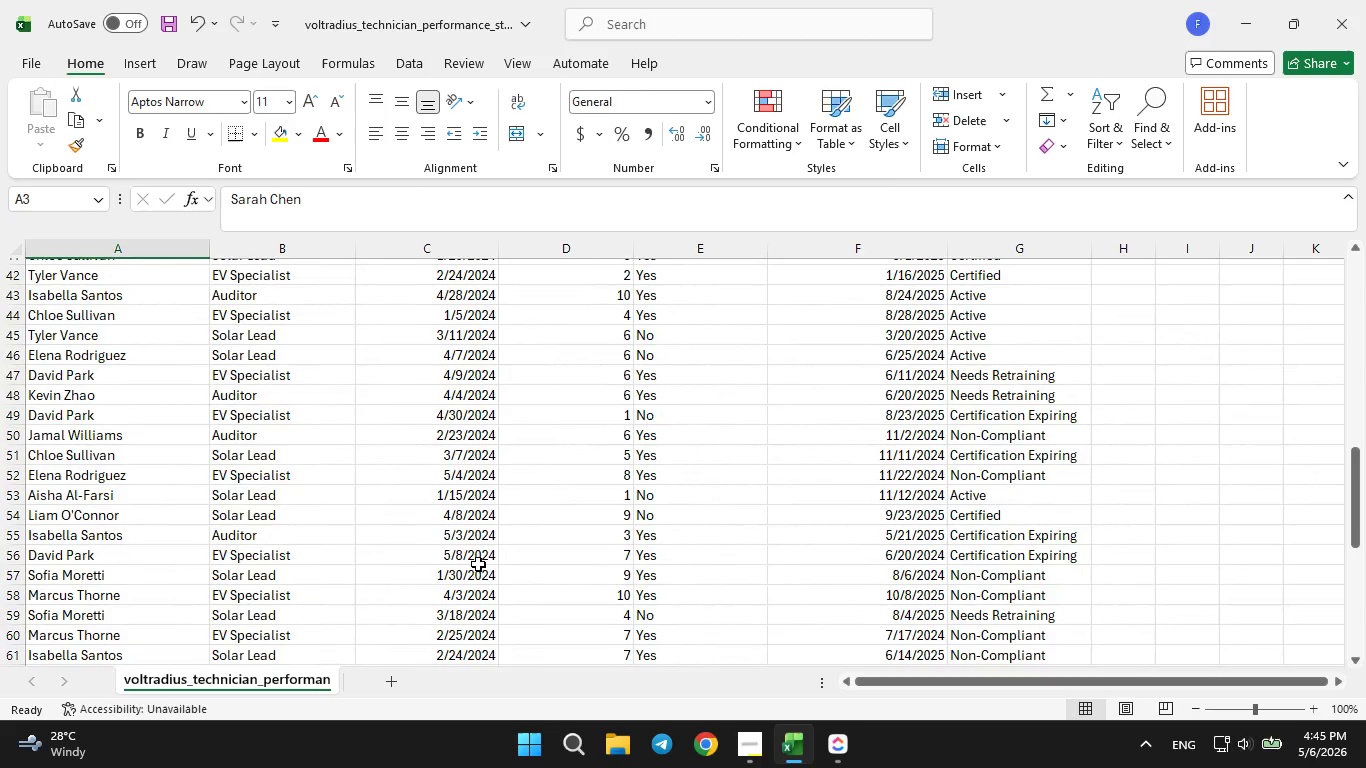 
wait(21.05)
 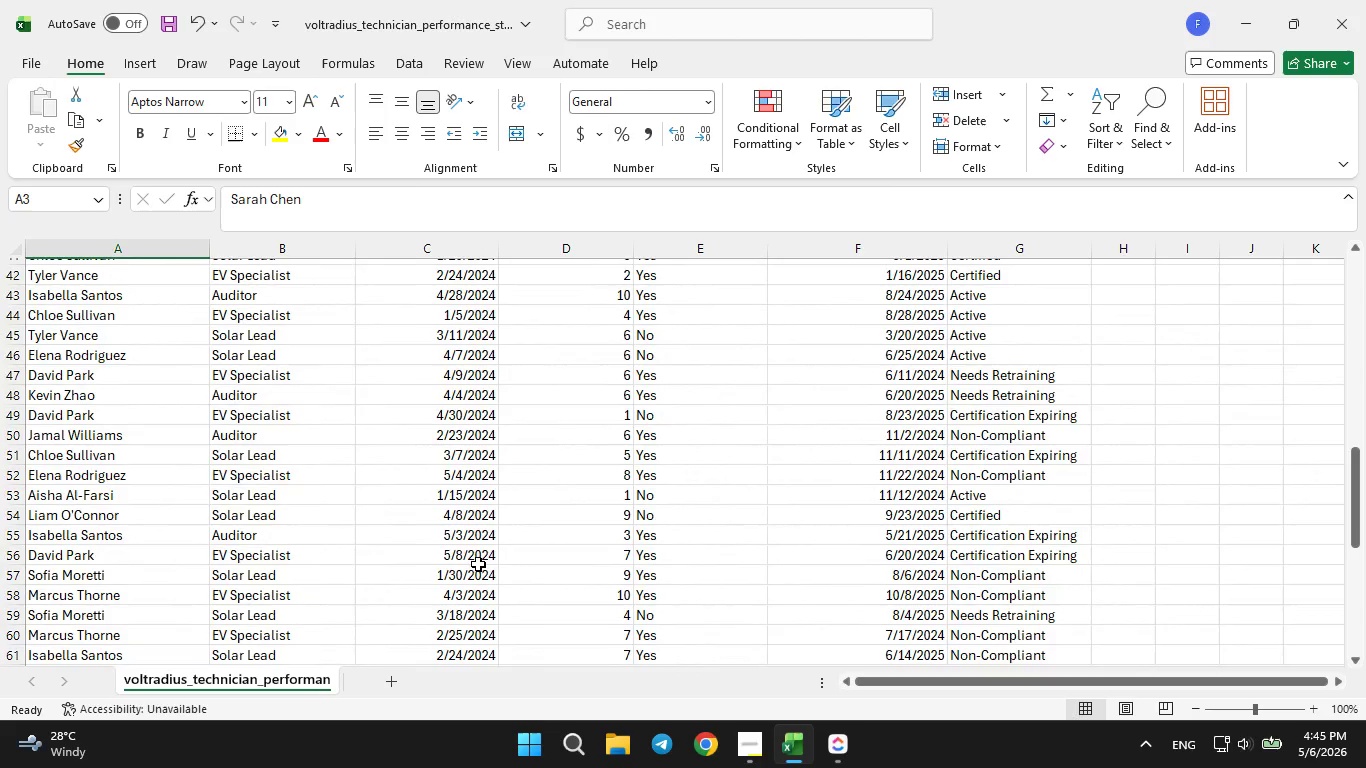 
left_click([827, 741])
 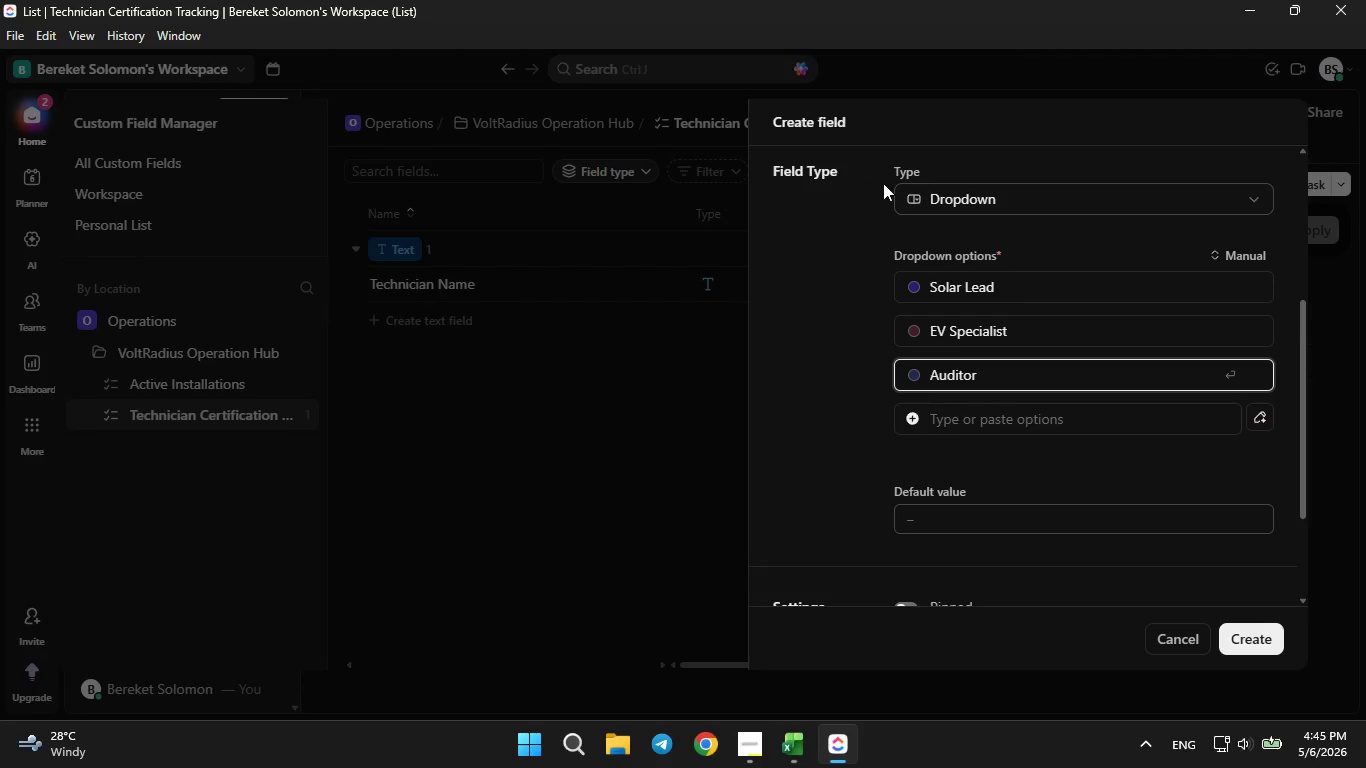 
left_click([917, 291])
 